 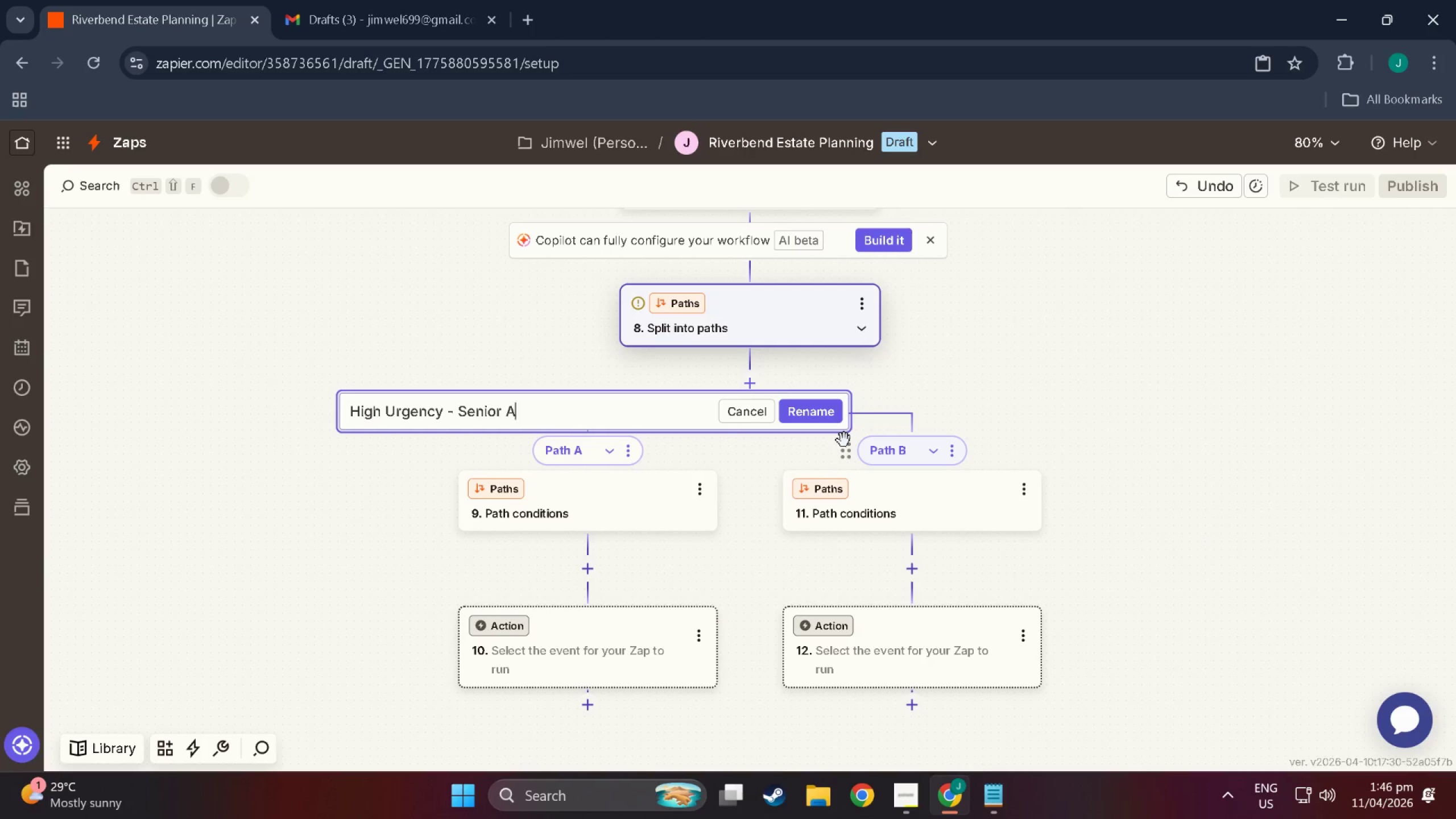 
left_click([437, 529])
 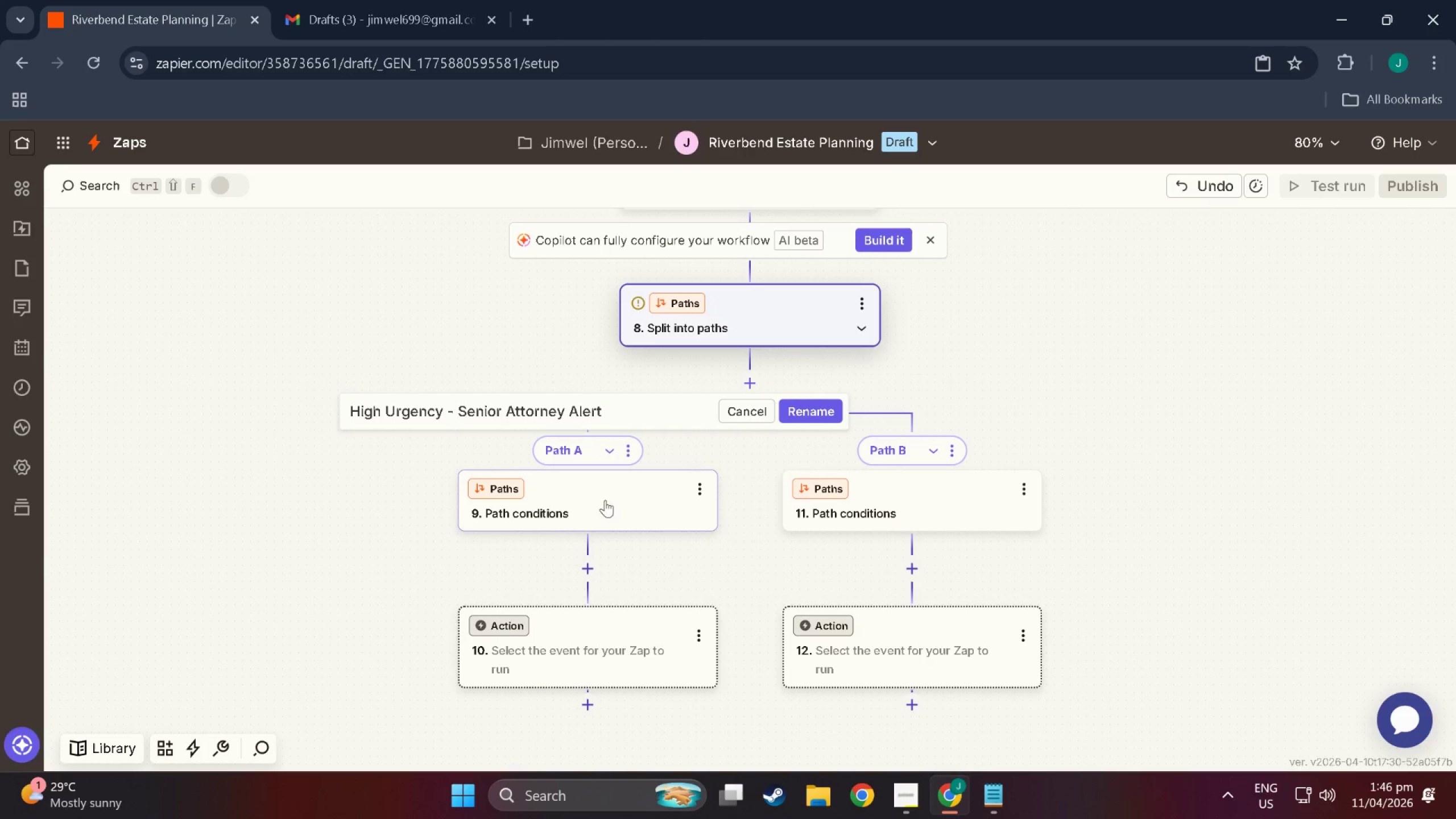 
left_click([700, 491])
 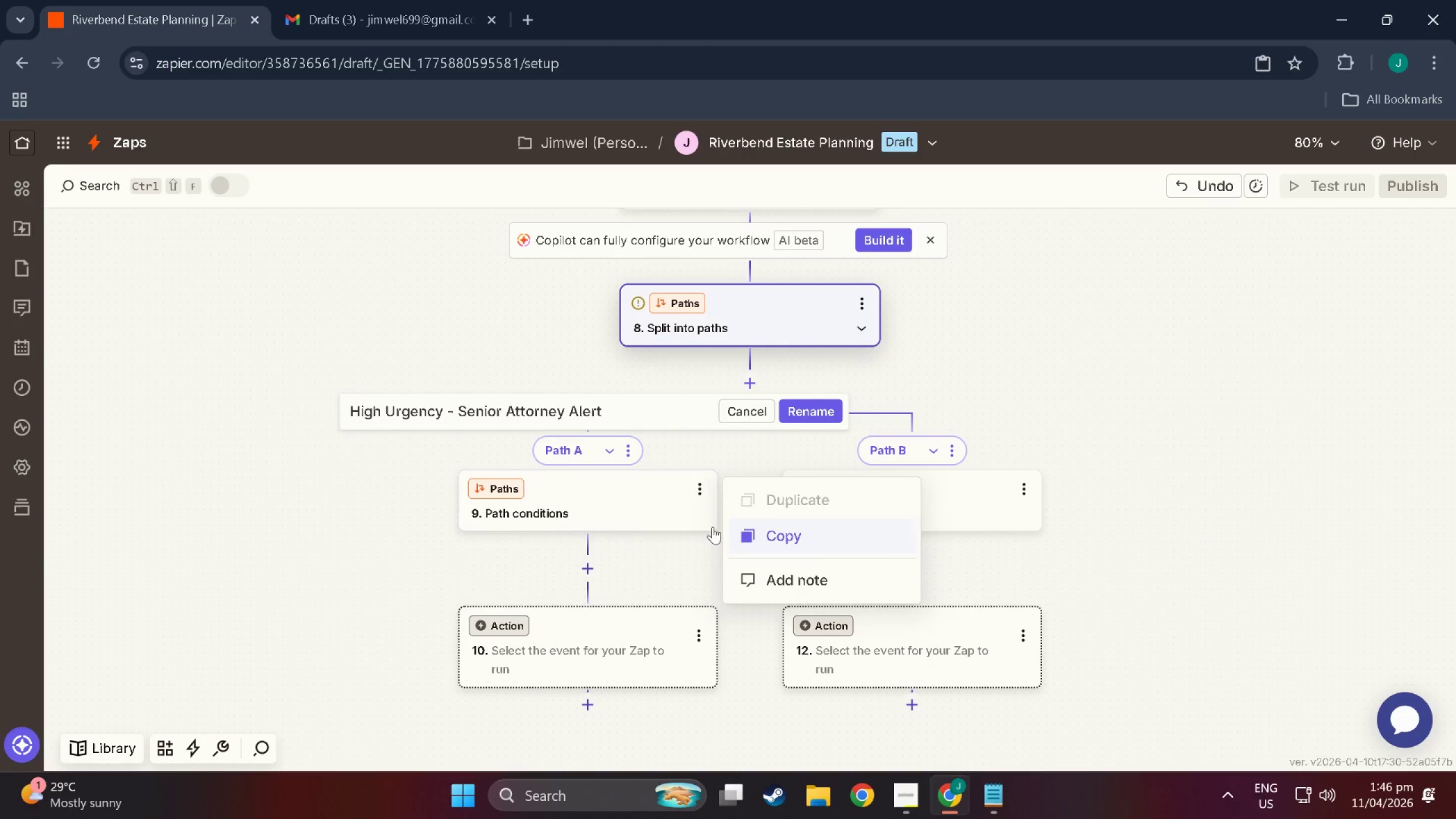 
left_click([616, 508])
 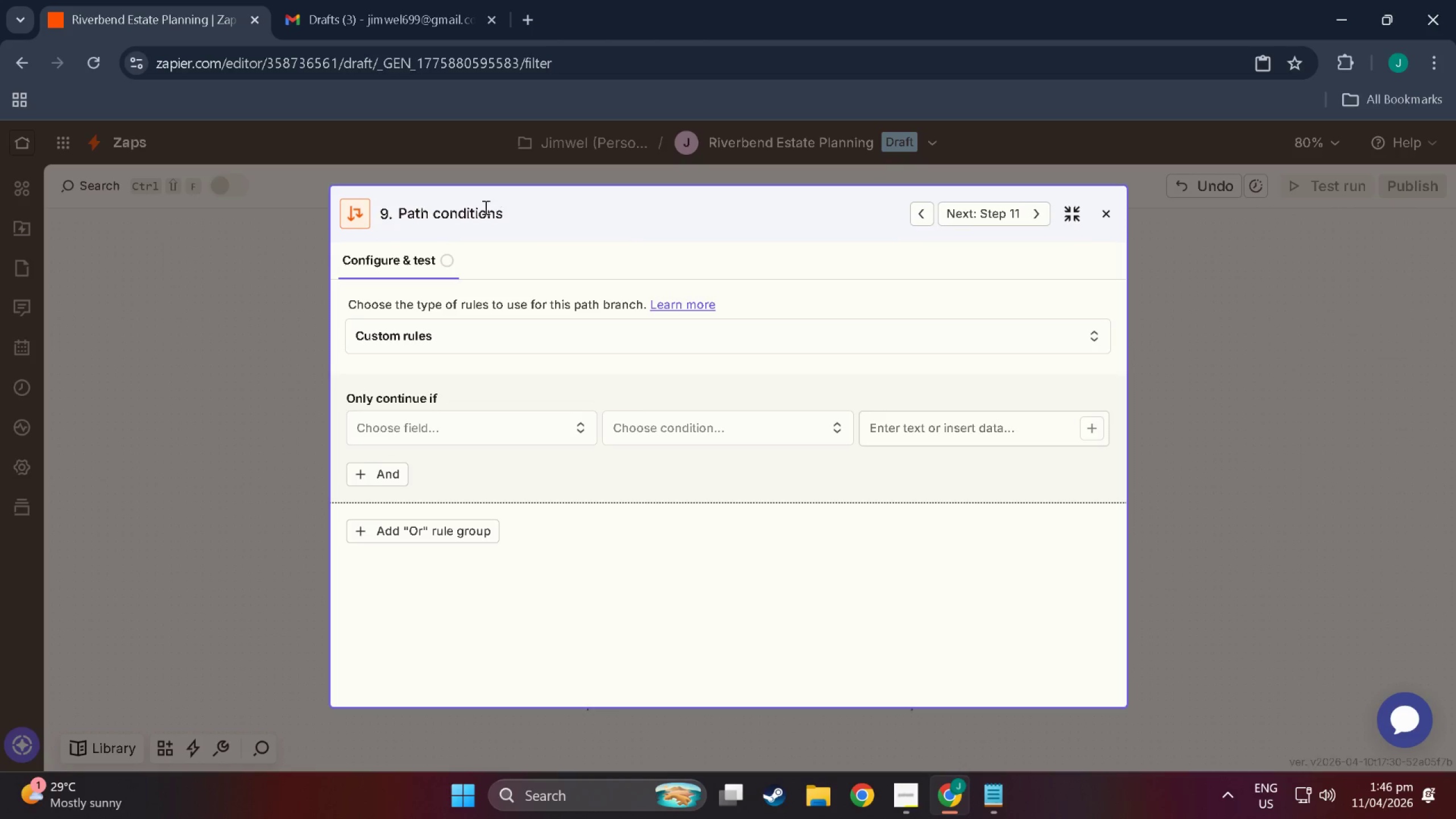 
double_click([485, 207])
 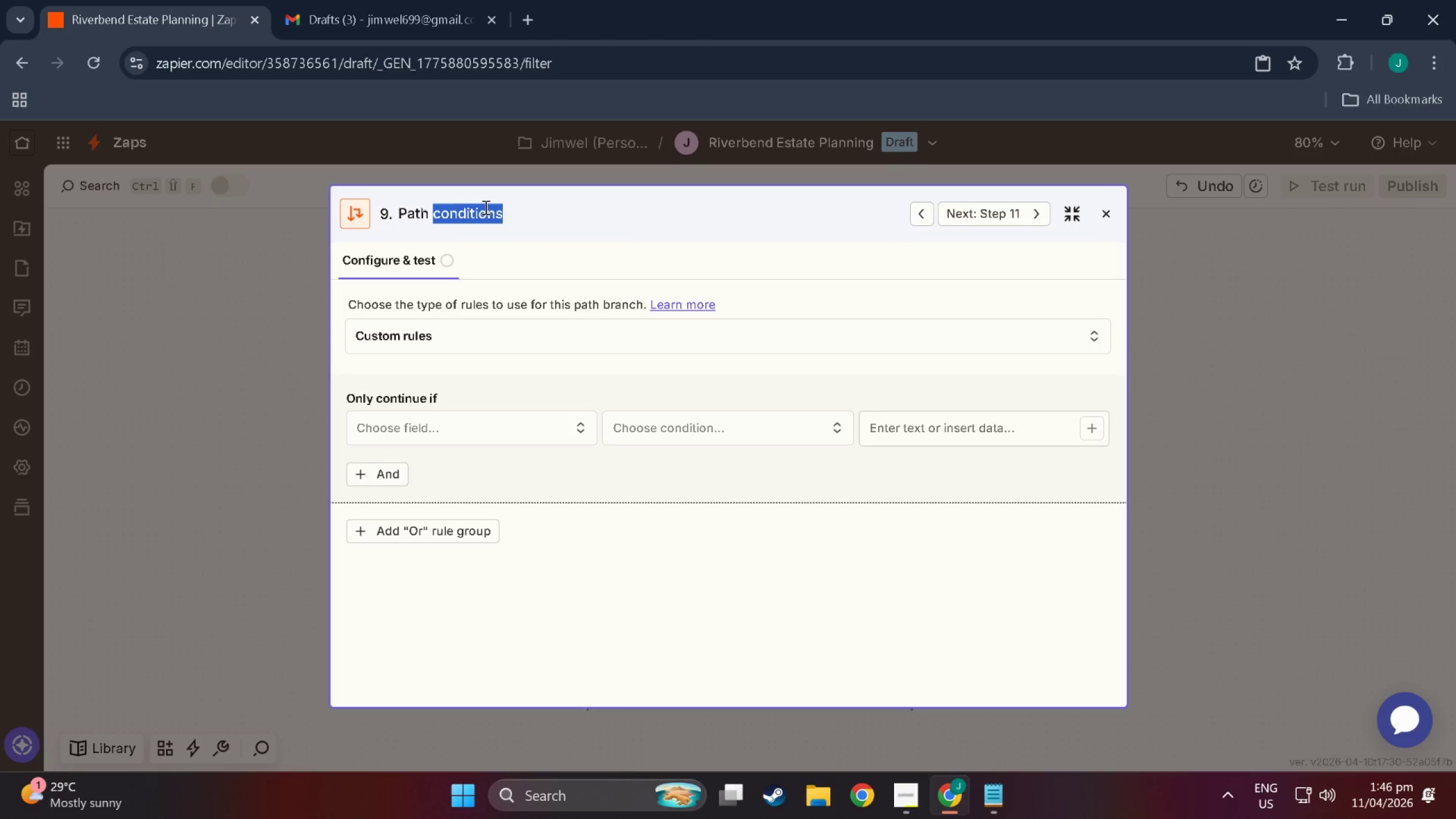 
triple_click([485, 207])
 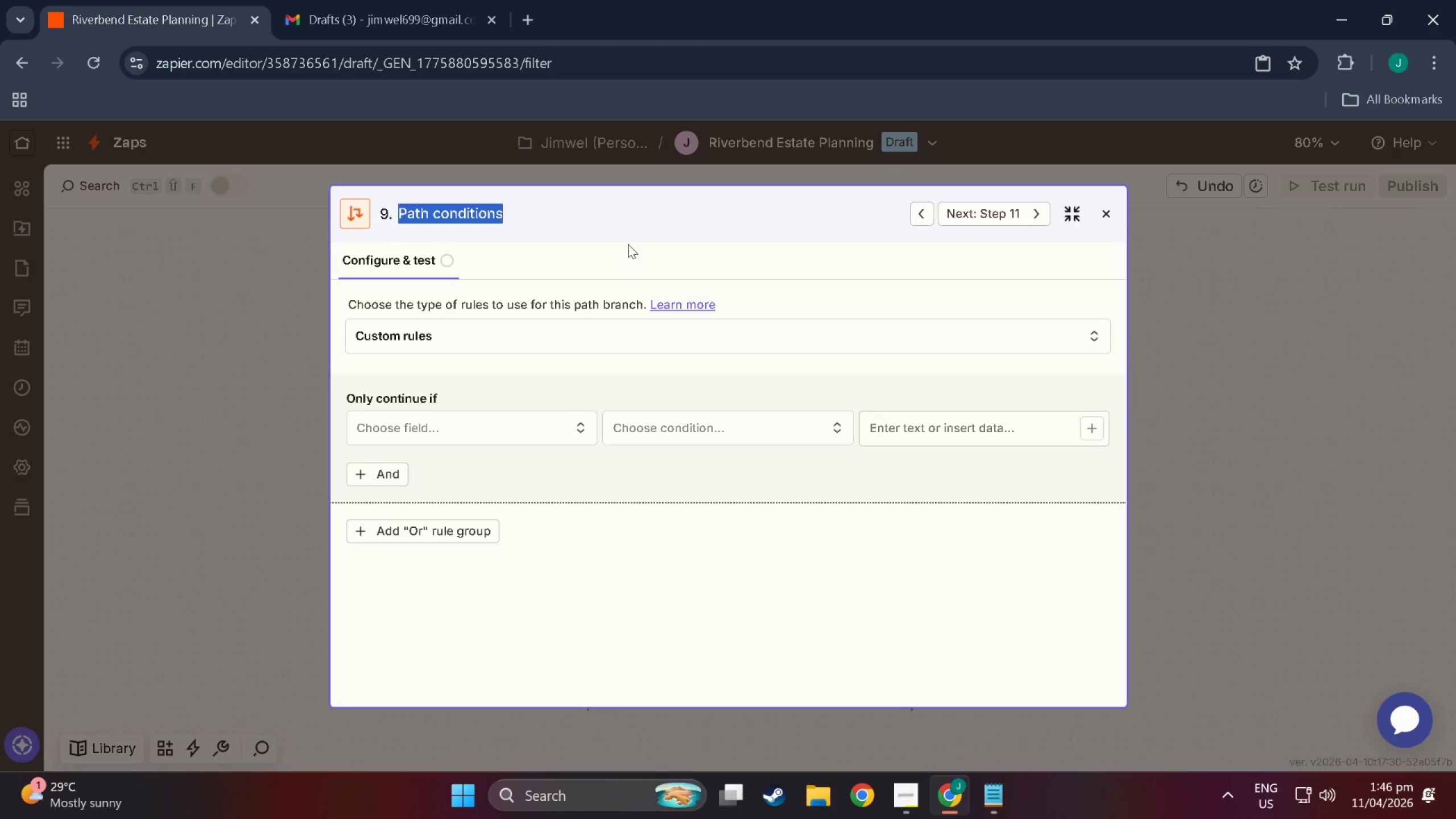 
left_click([584, 253])
 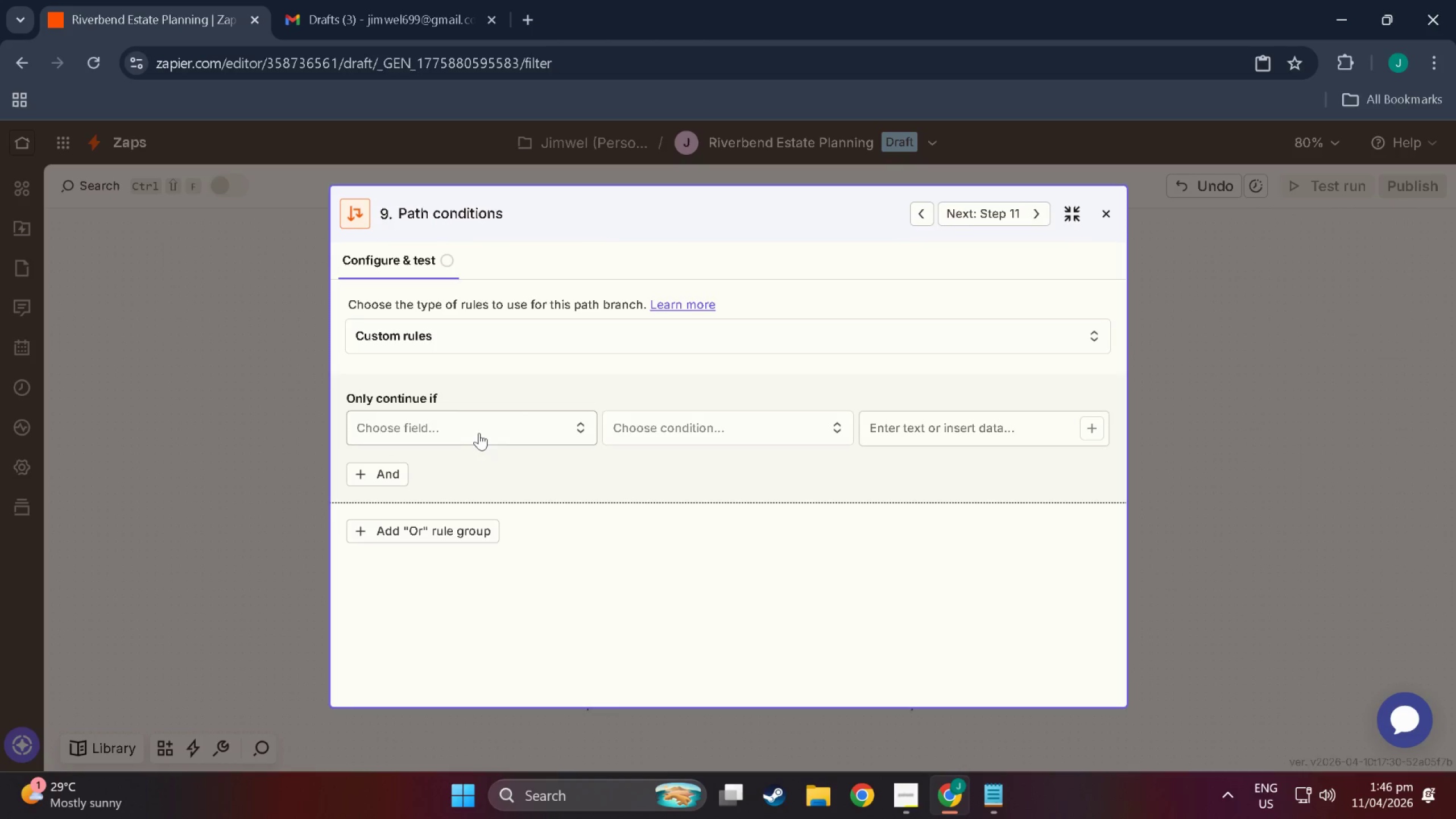 
left_click([479, 437])
 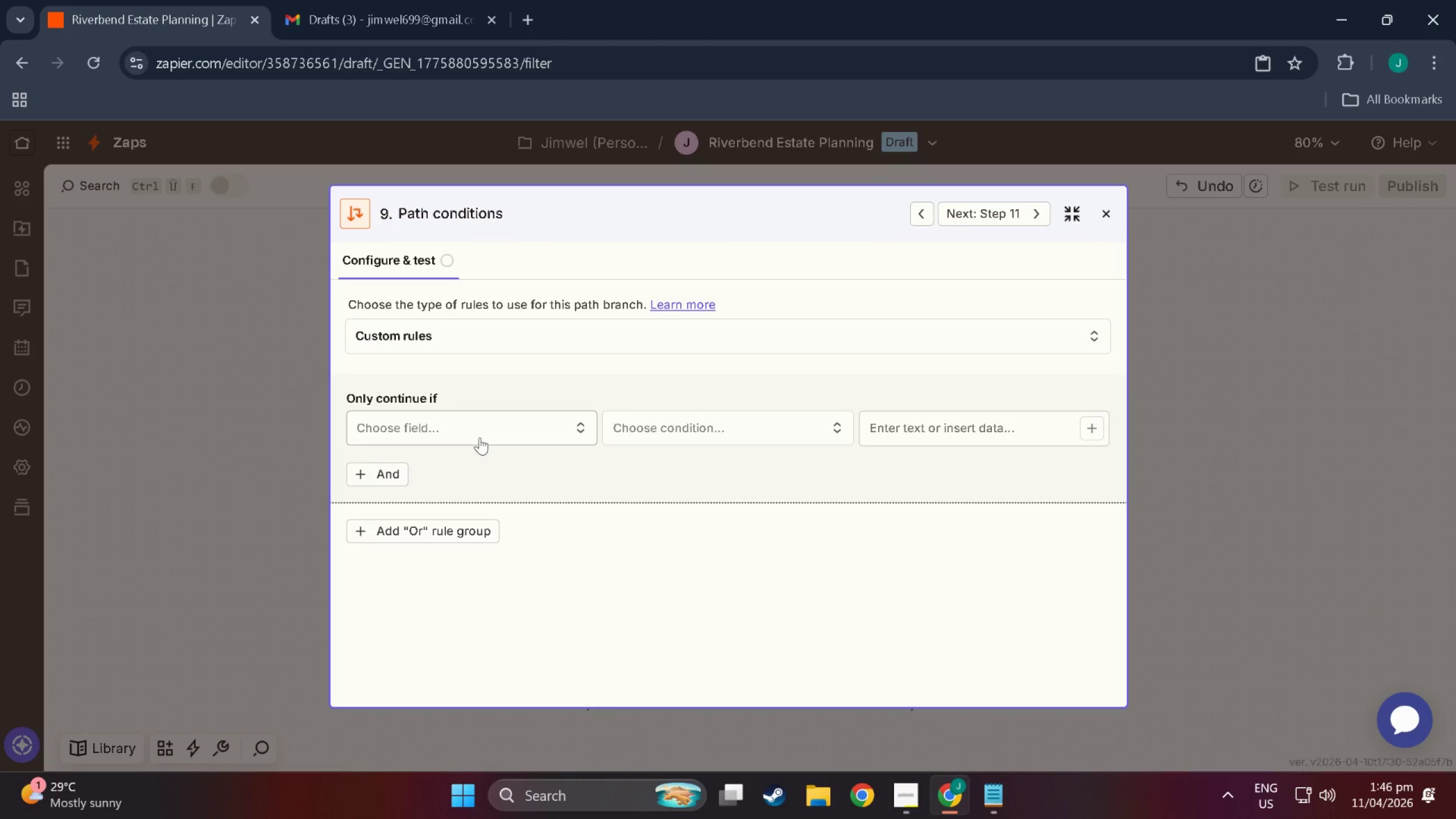 
left_click([479, 437])
 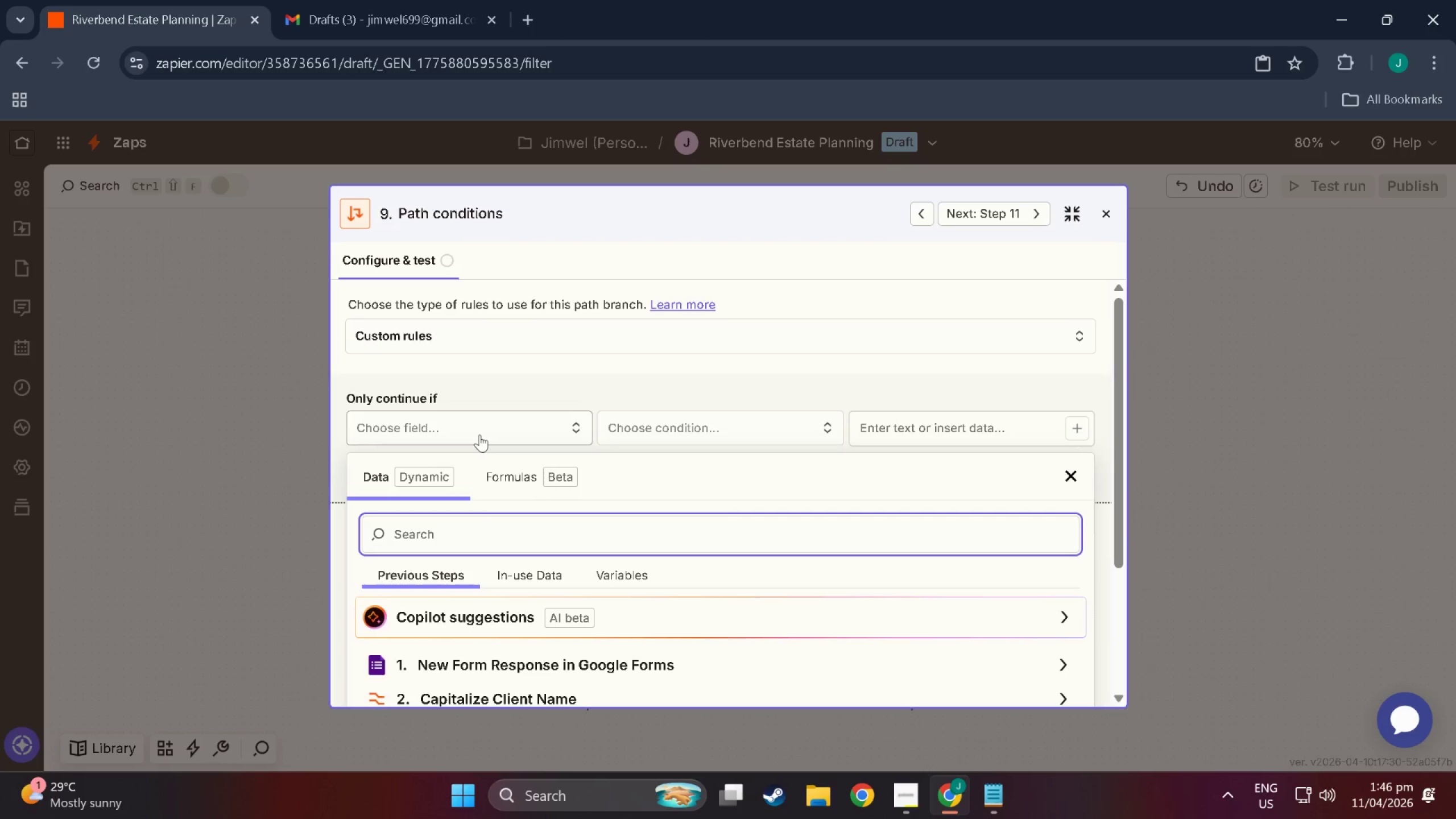 
wait(6.83)
 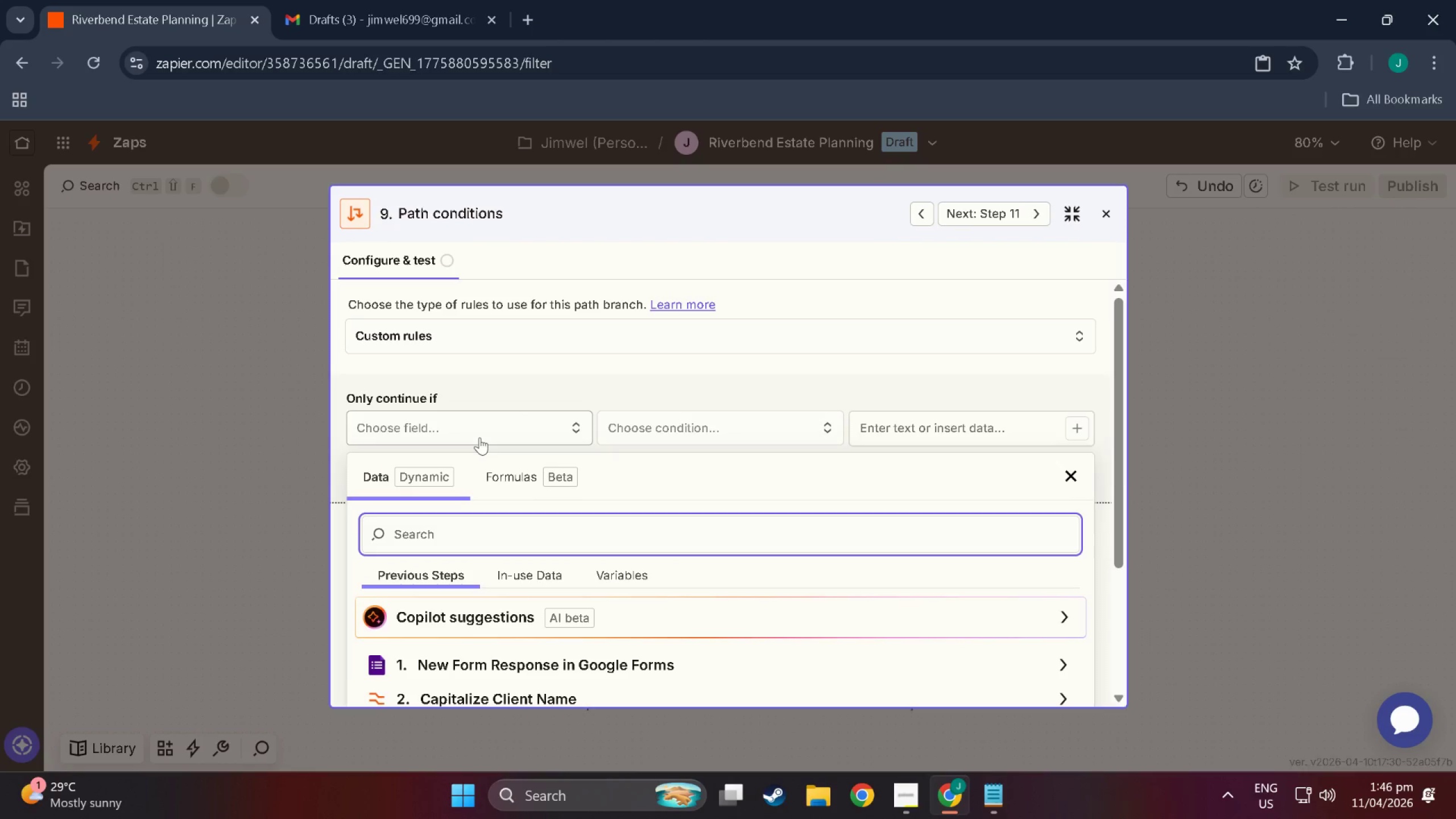 
scroll: coordinate [445, 651], scroll_direction: down, amount: 8.0
 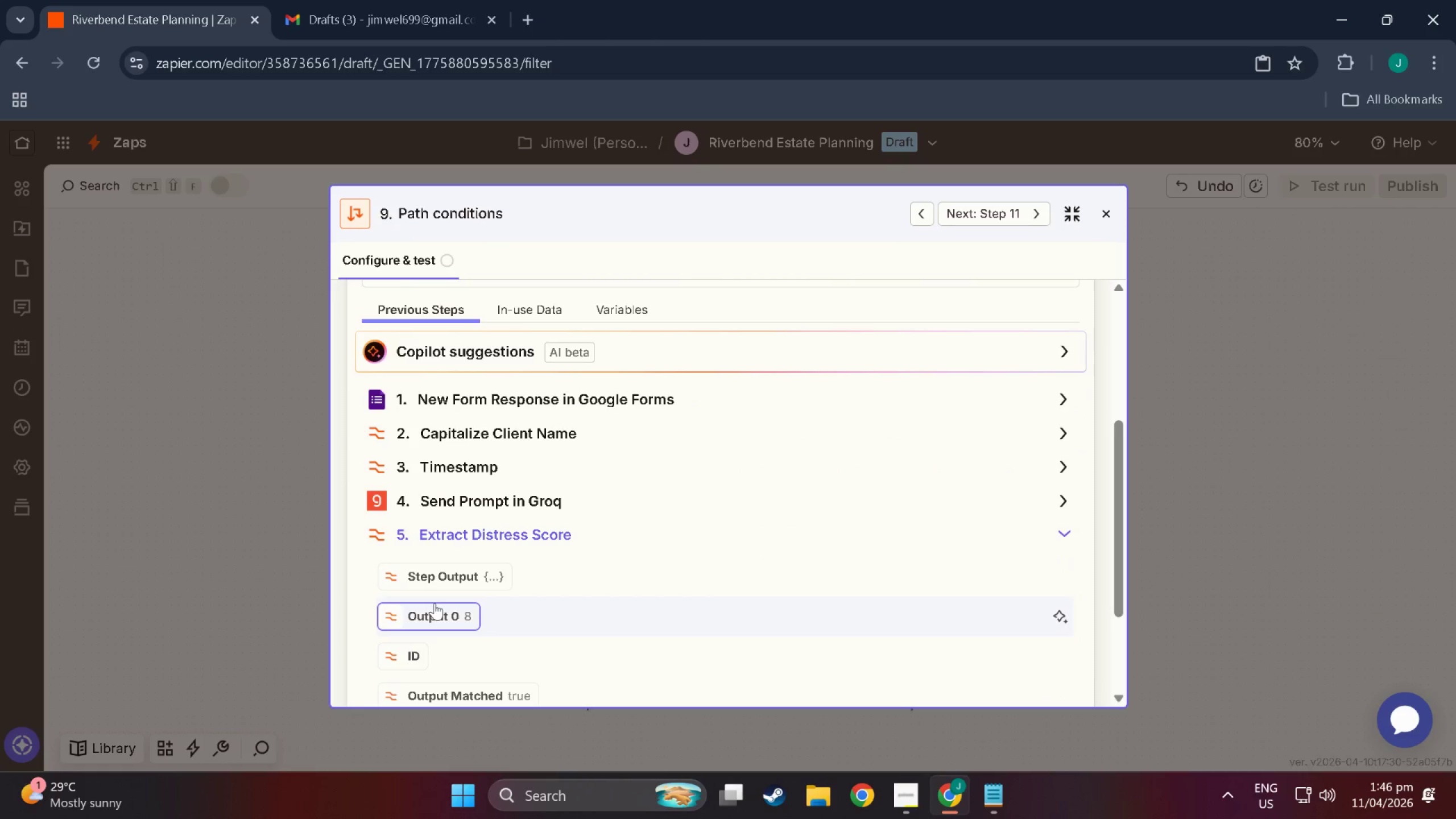 
left_click([435, 602])
 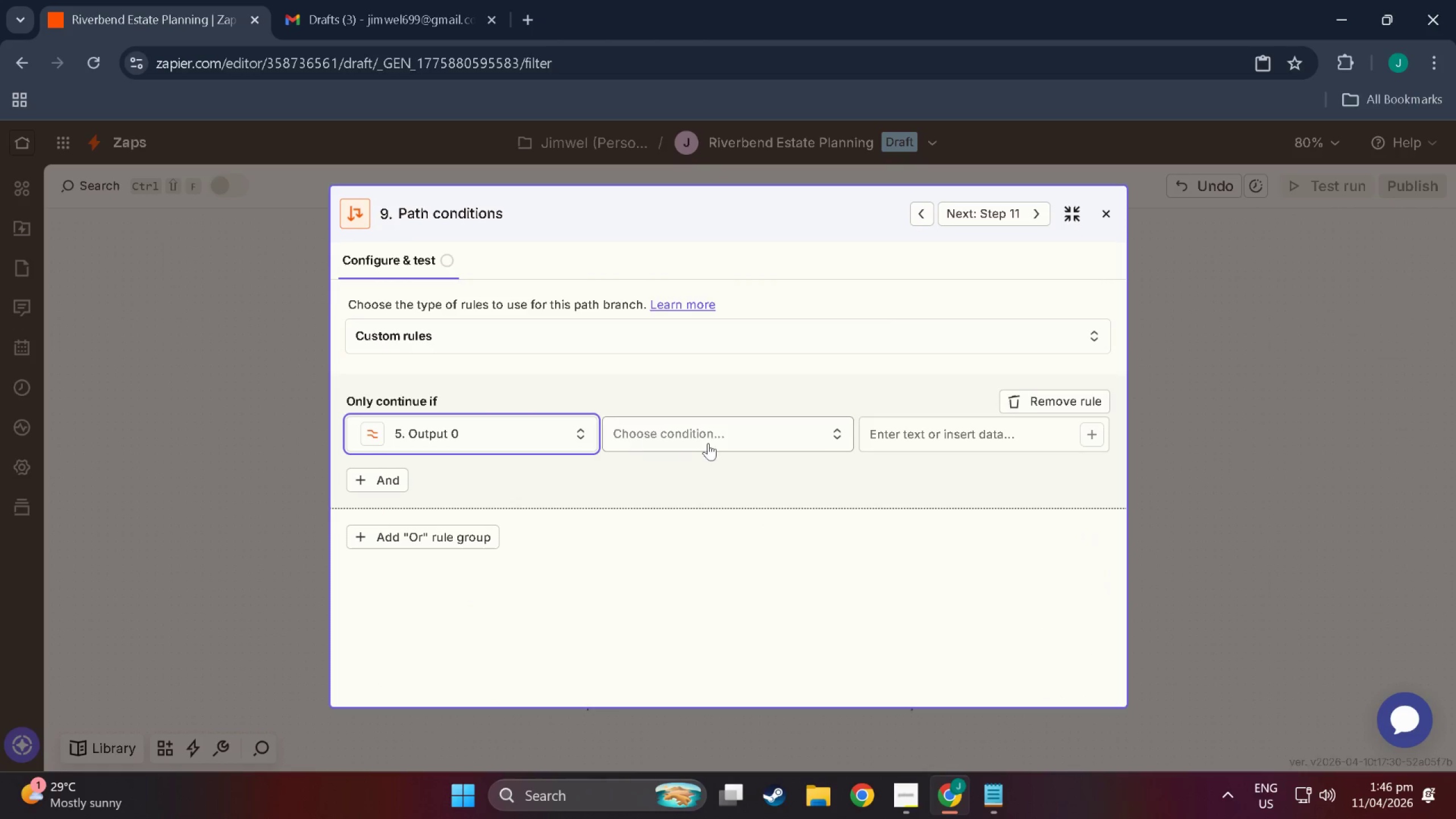 
left_click([716, 438])
 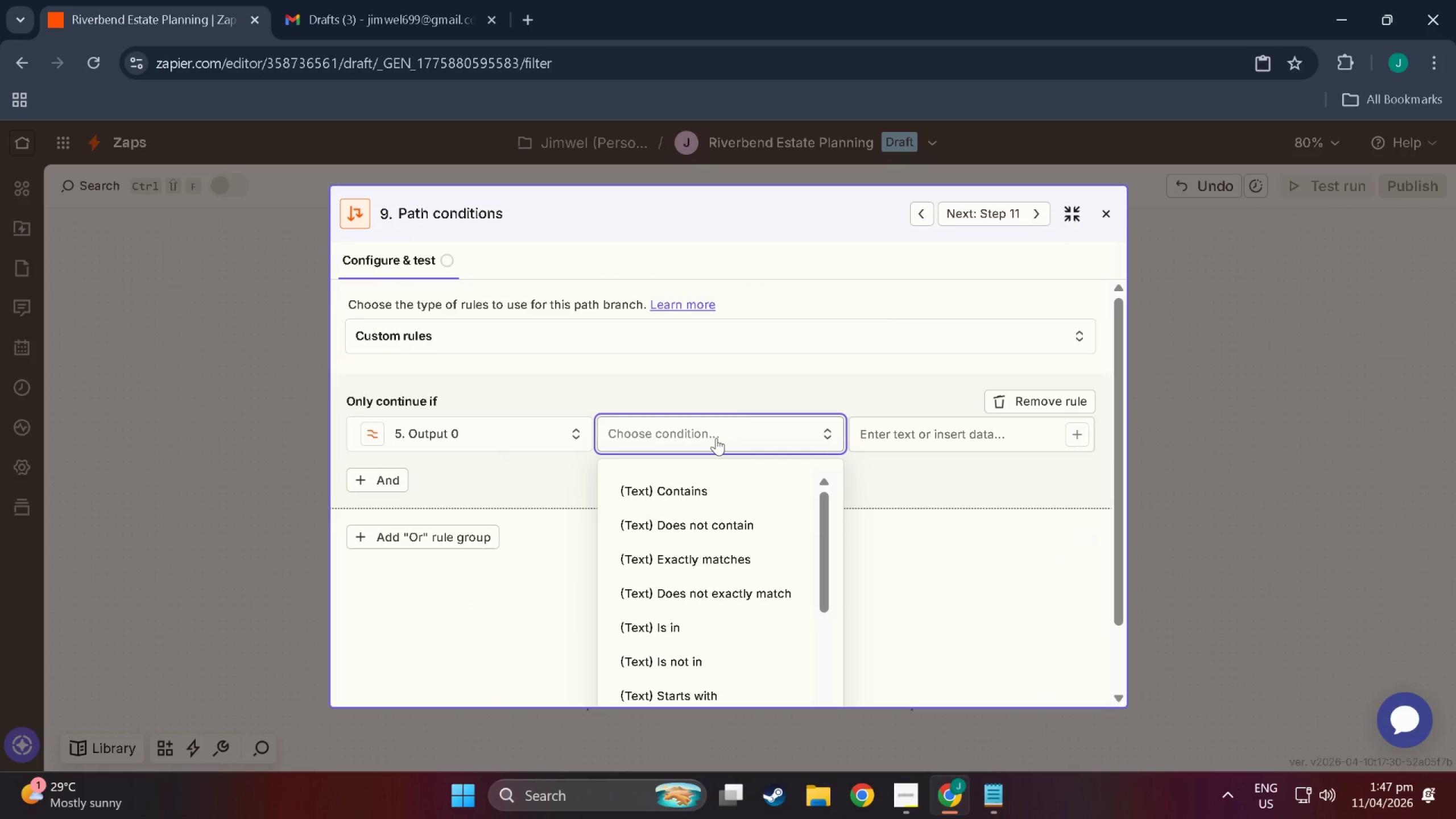 
left_click([530, 442])
 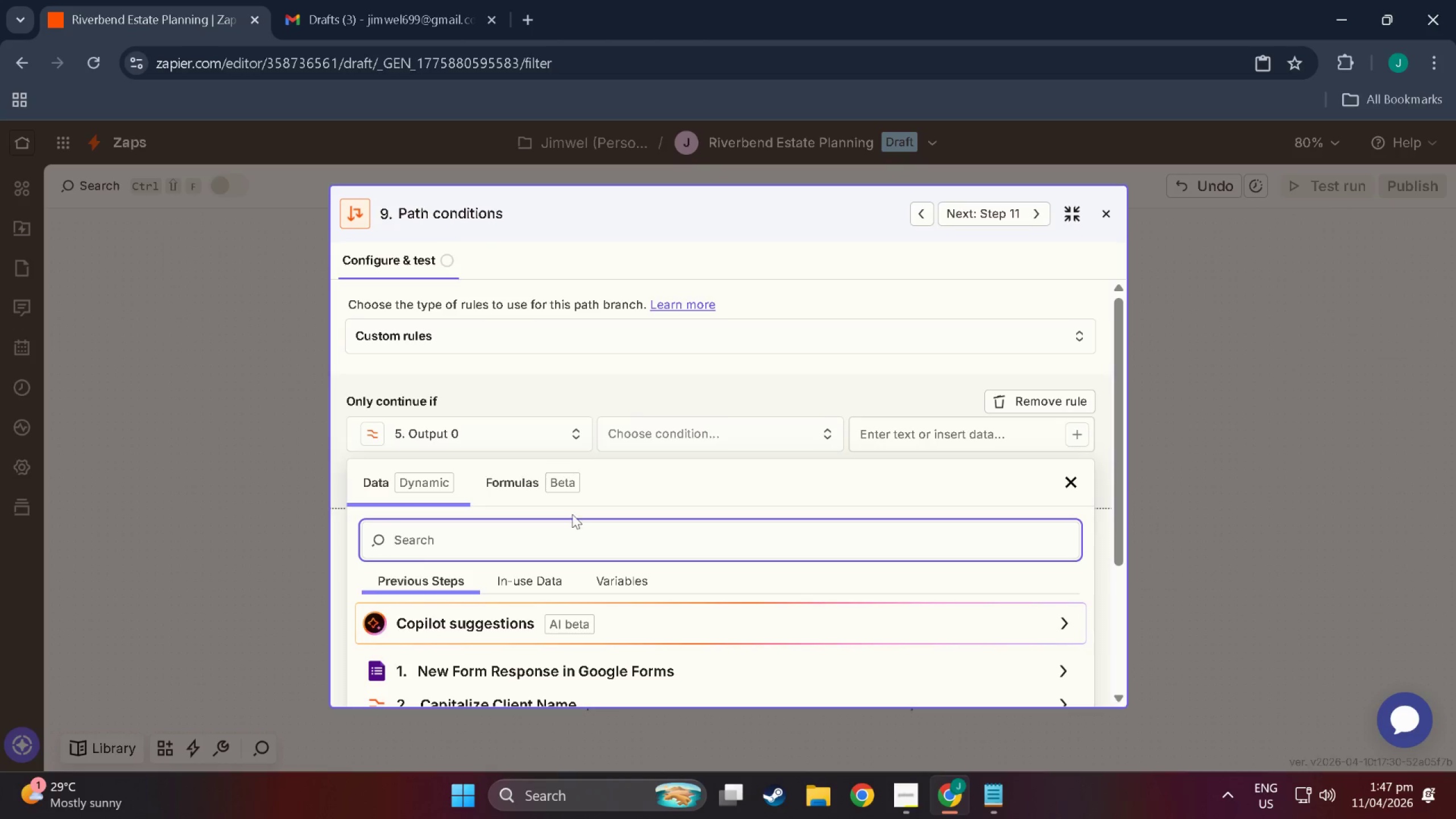 
scroll: coordinate [511, 633], scroll_direction: down, amount: 8.0
 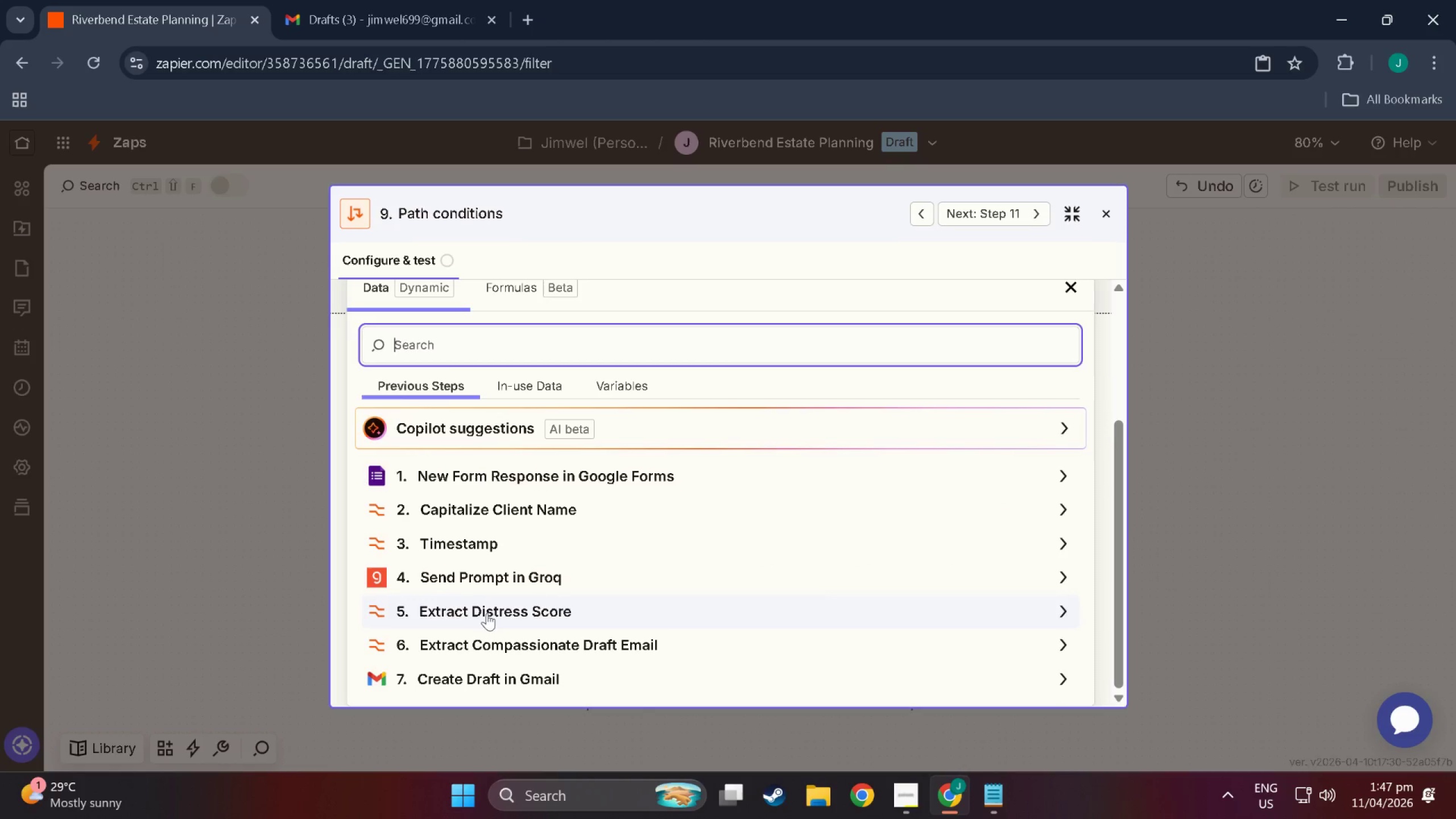 
left_click([487, 613])
 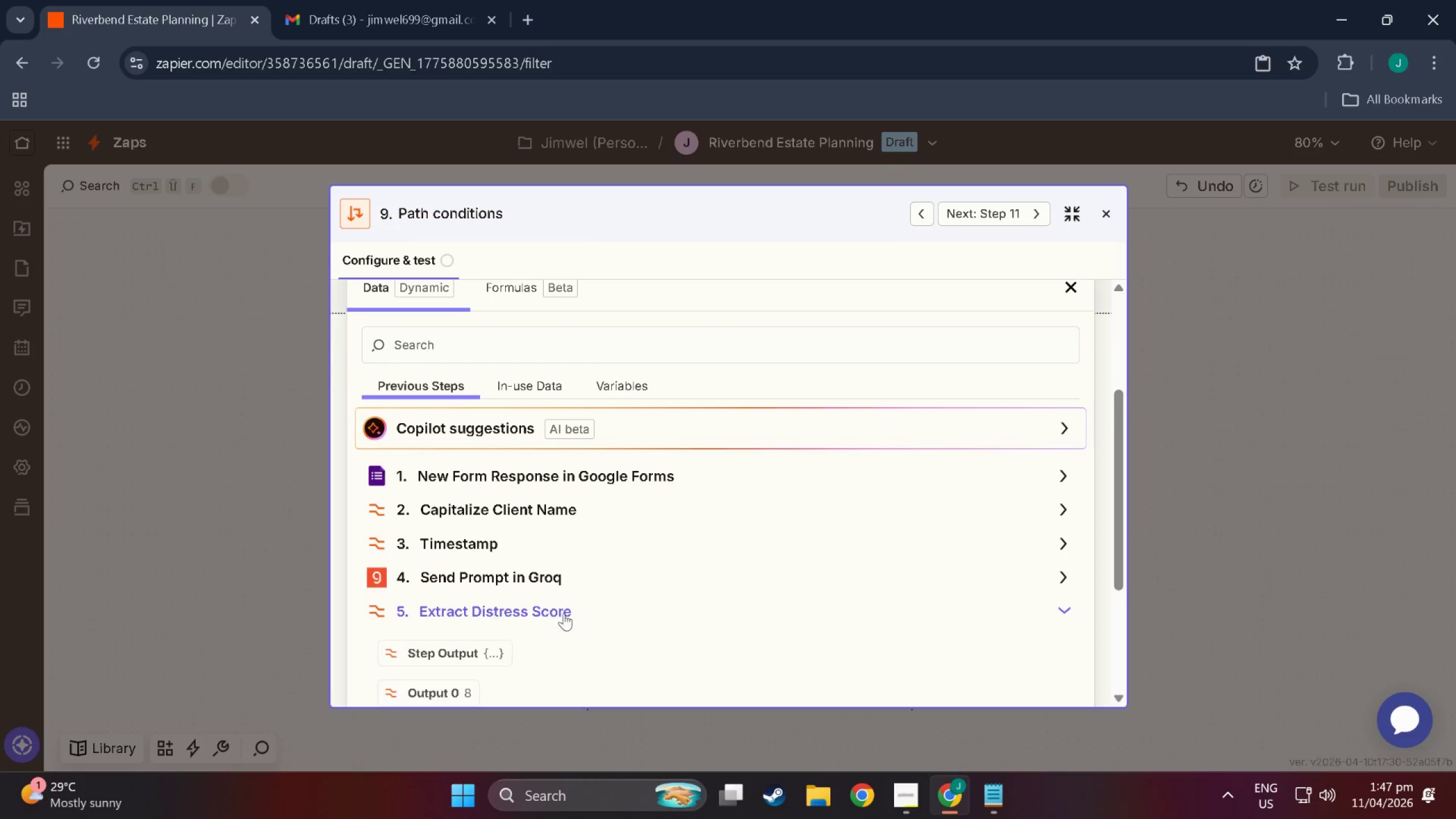 
scroll: coordinate [457, 599], scroll_direction: down, amount: 5.0
 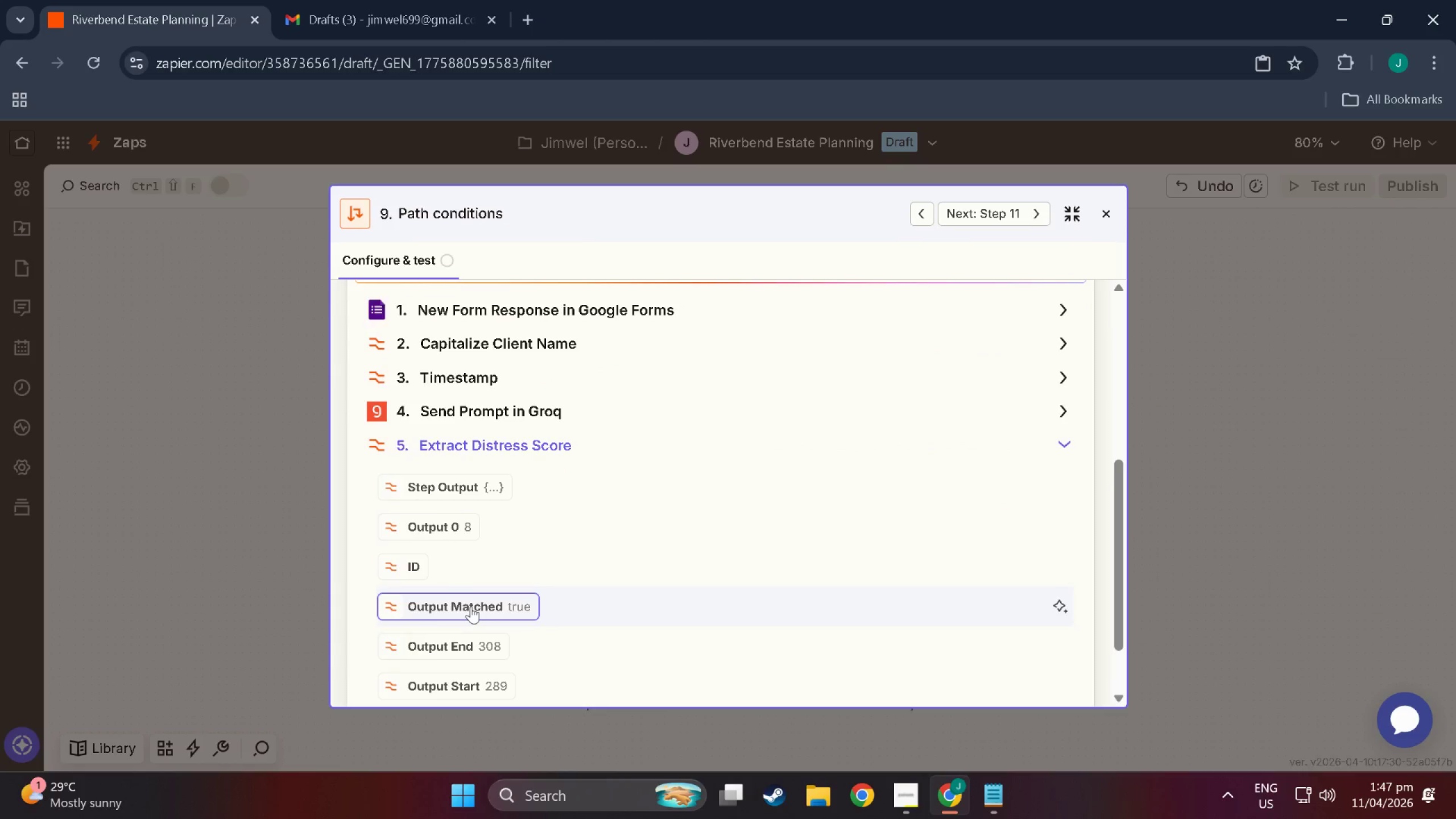 
scroll: coordinate [498, 617], scroll_direction: up, amount: 9.0
 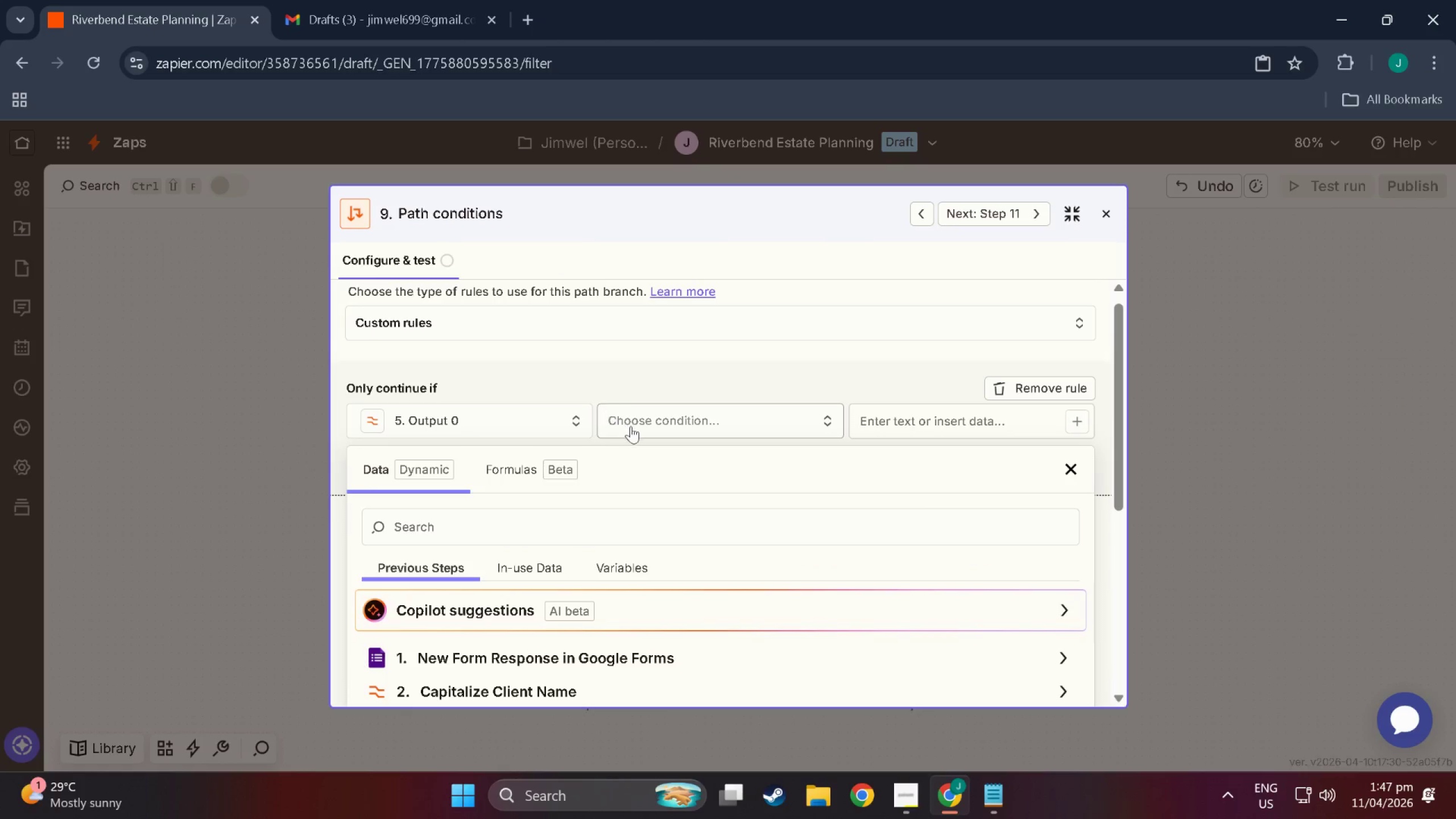 
left_click([686, 419])
 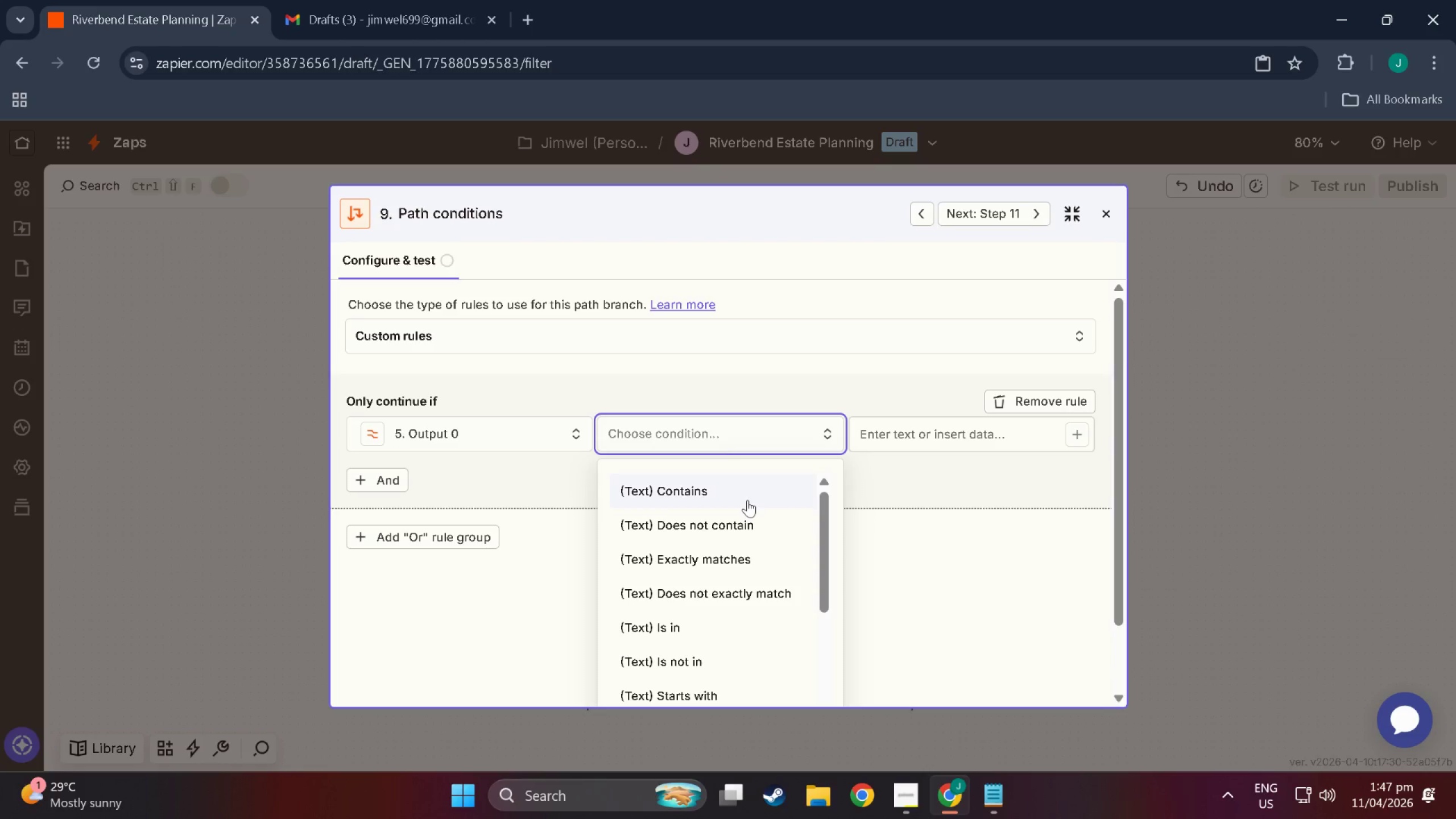 
scroll: coordinate [723, 573], scroll_direction: down, amount: 11.0
 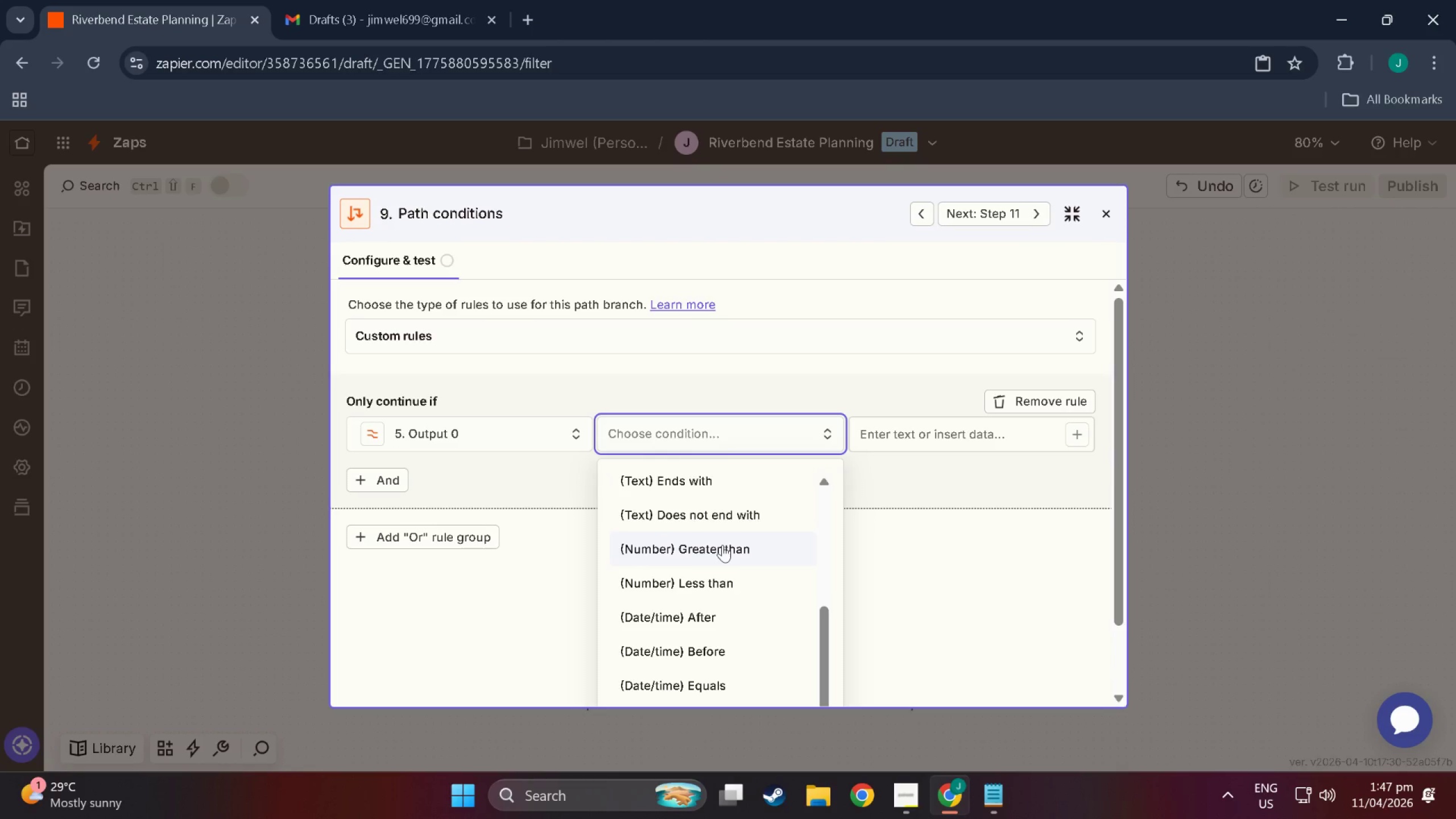 
left_click([722, 545])
 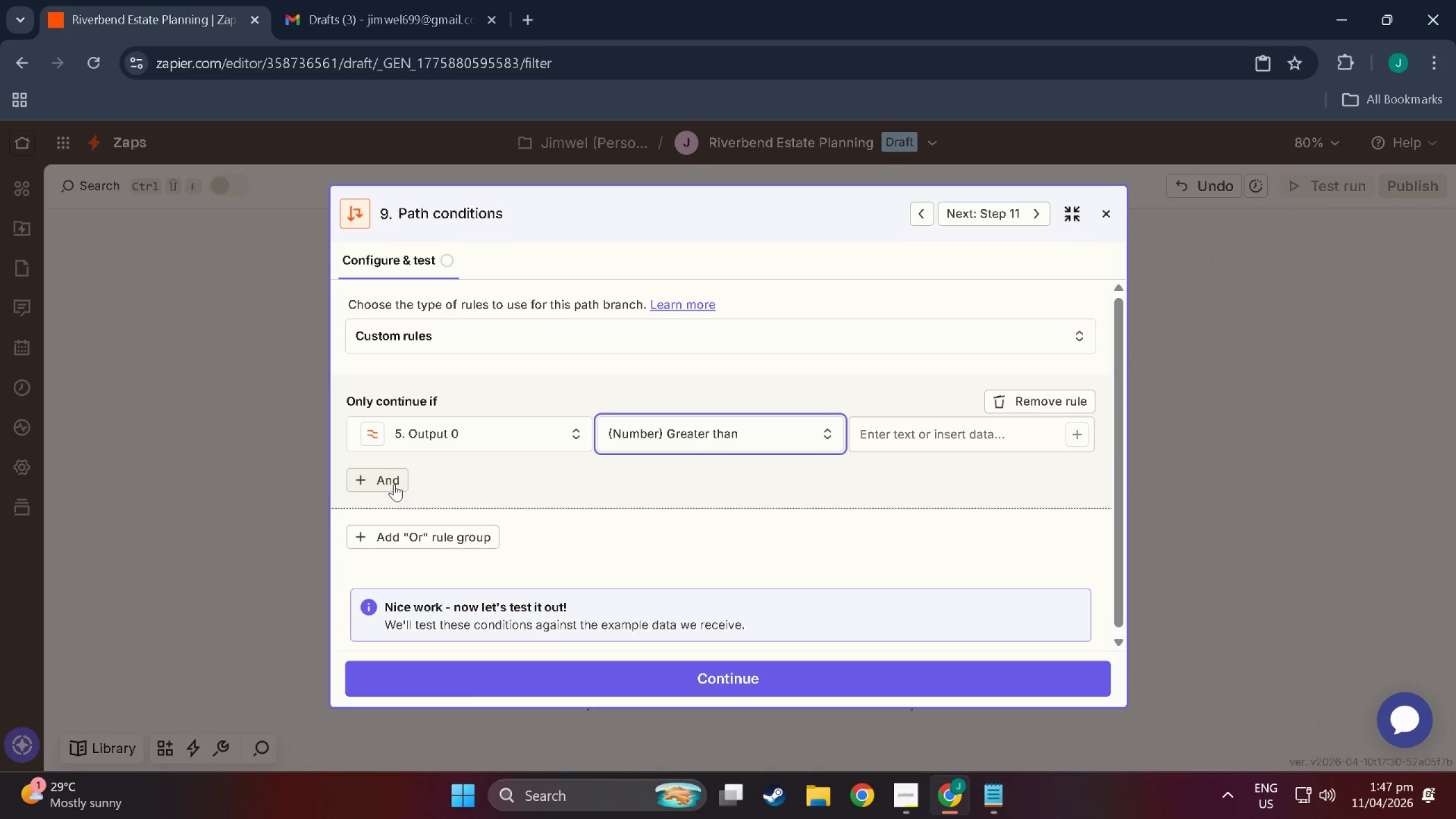 
left_click([433, 540])
 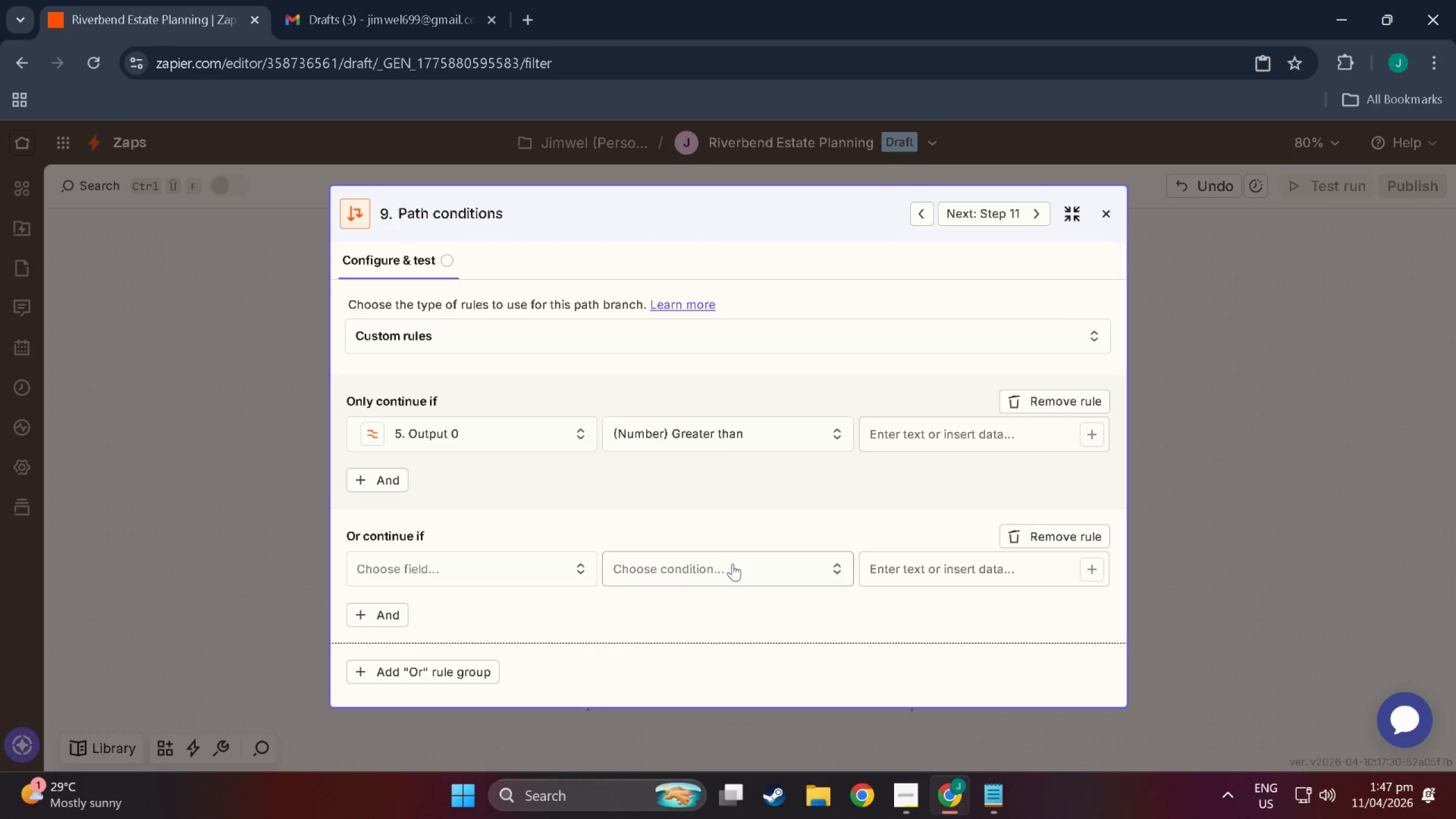 
left_click([738, 564])
 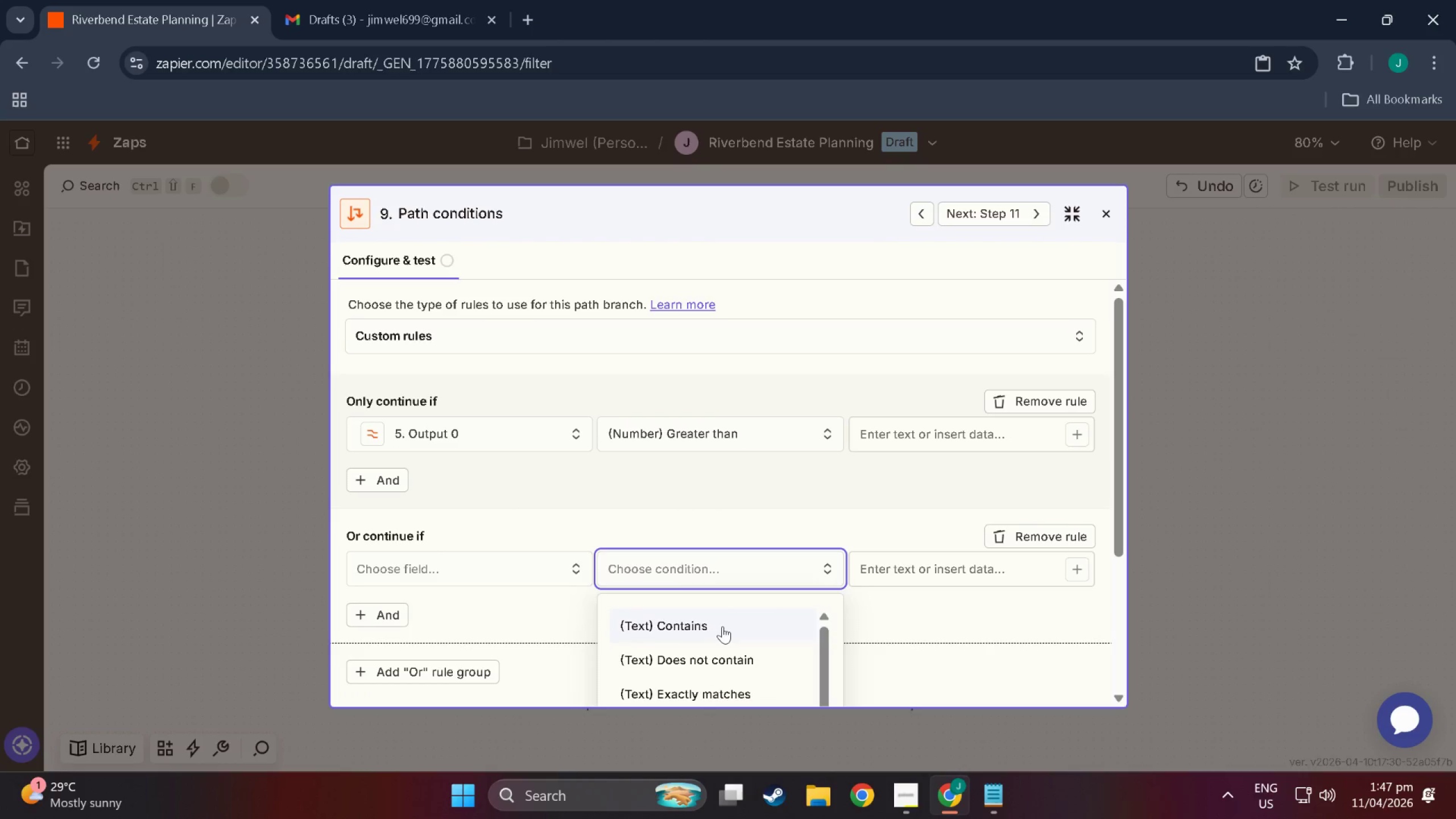 
scroll: coordinate [770, 627], scroll_direction: down, amount: 20.0
 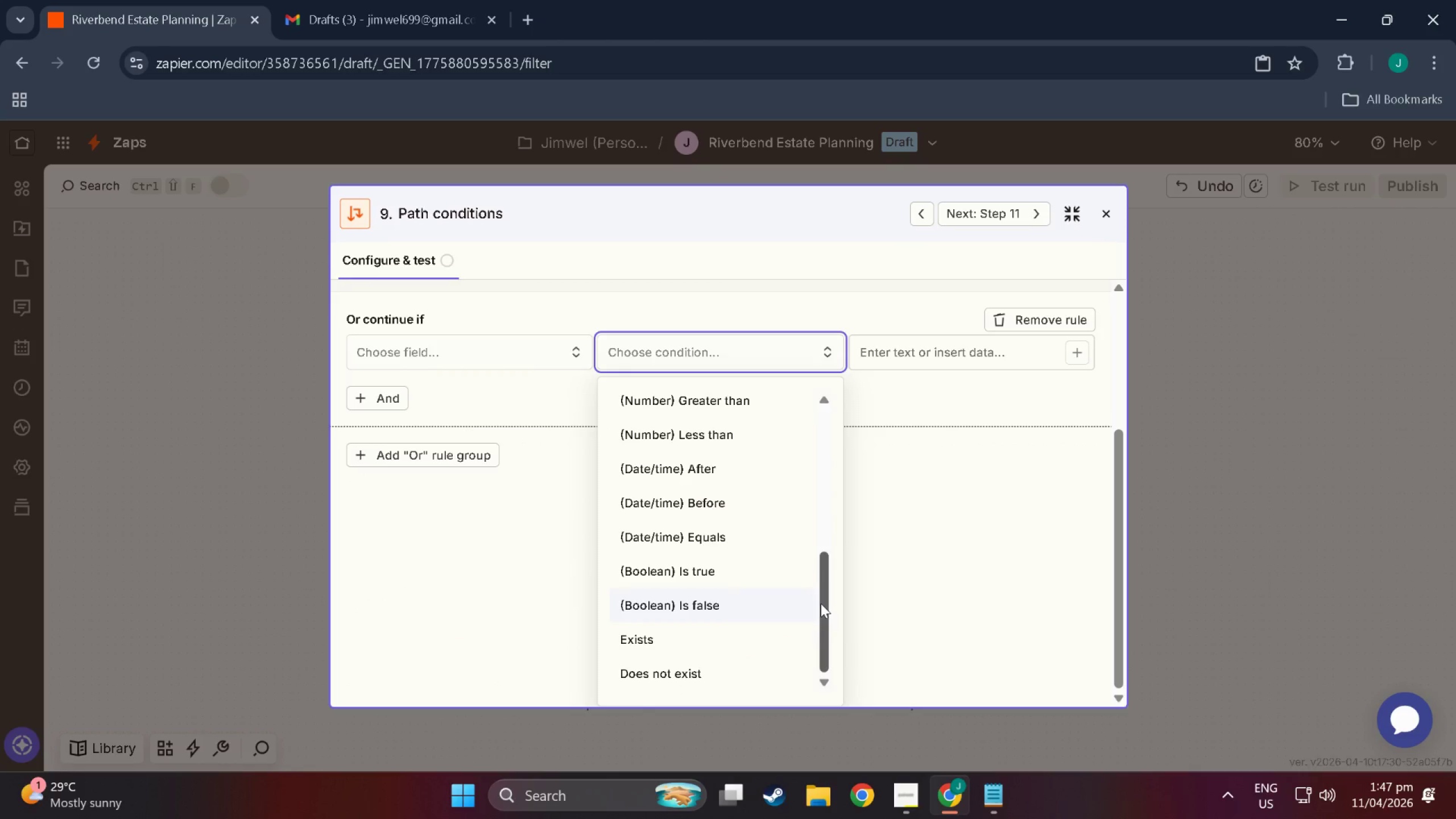 
left_click_drag(start_coordinate=[821, 603], to_coordinate=[816, 576])
 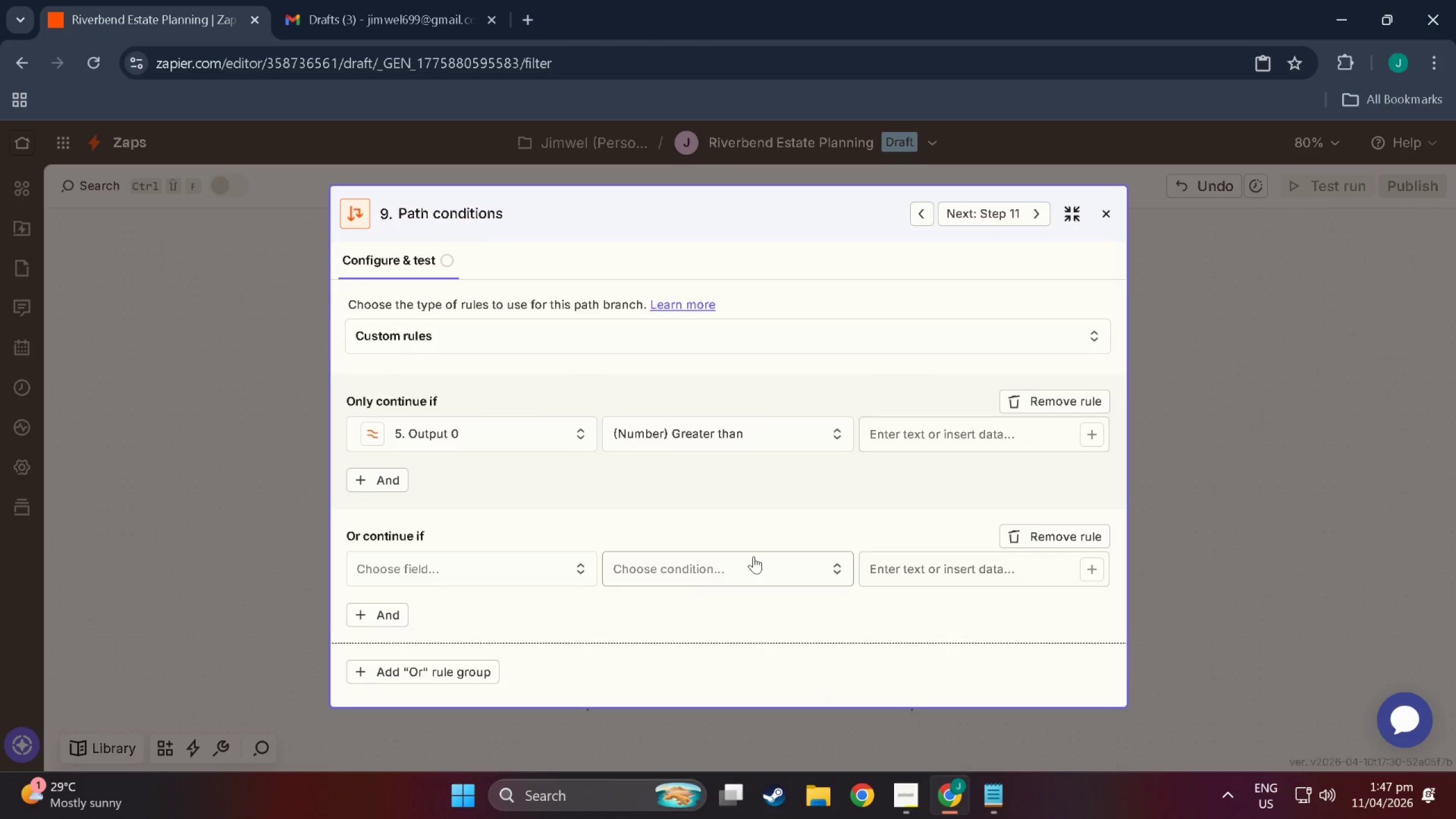 
left_click([754, 556])
 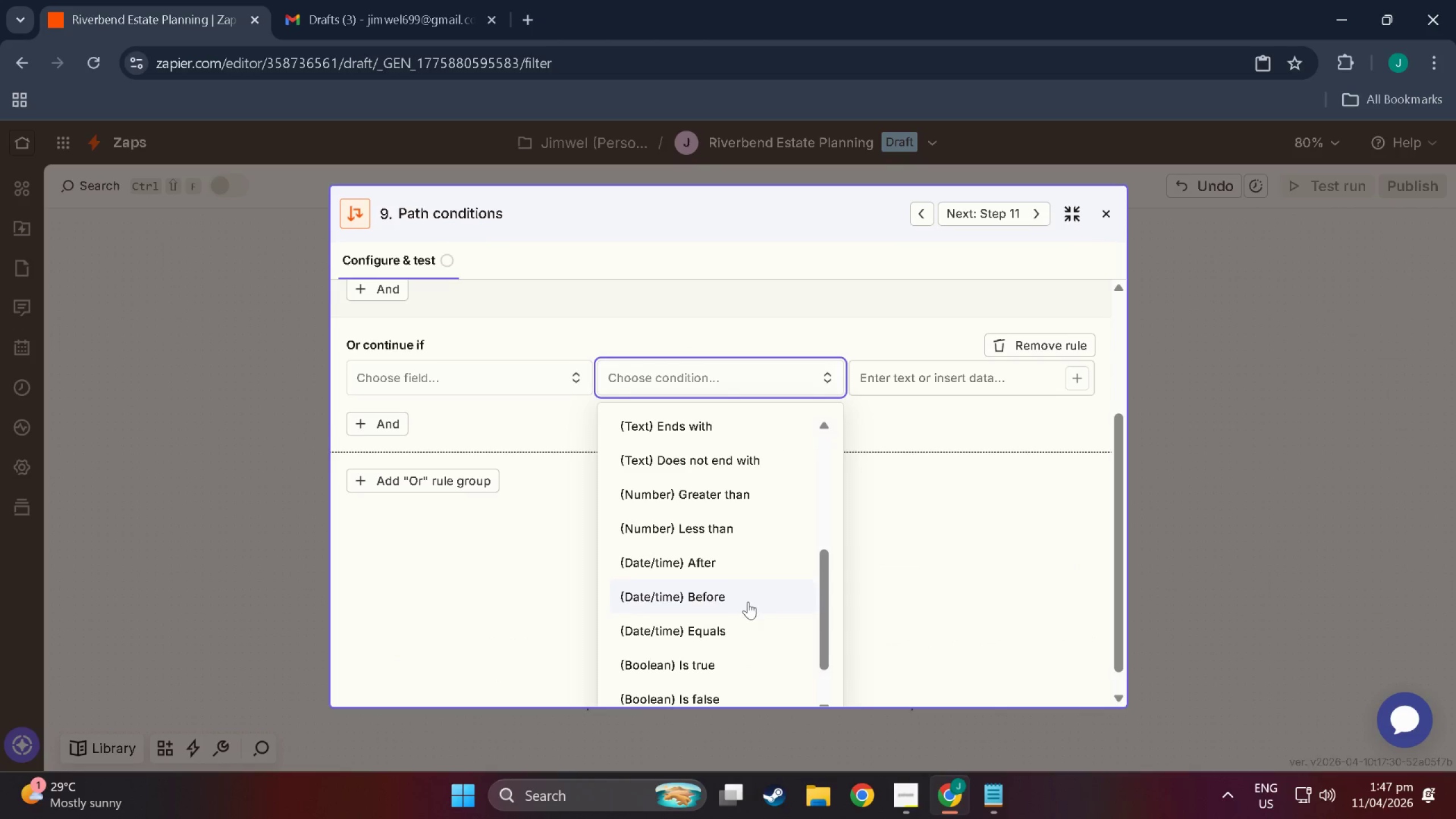 
scroll: coordinate [716, 576], scroll_direction: up, amount: 11.0
 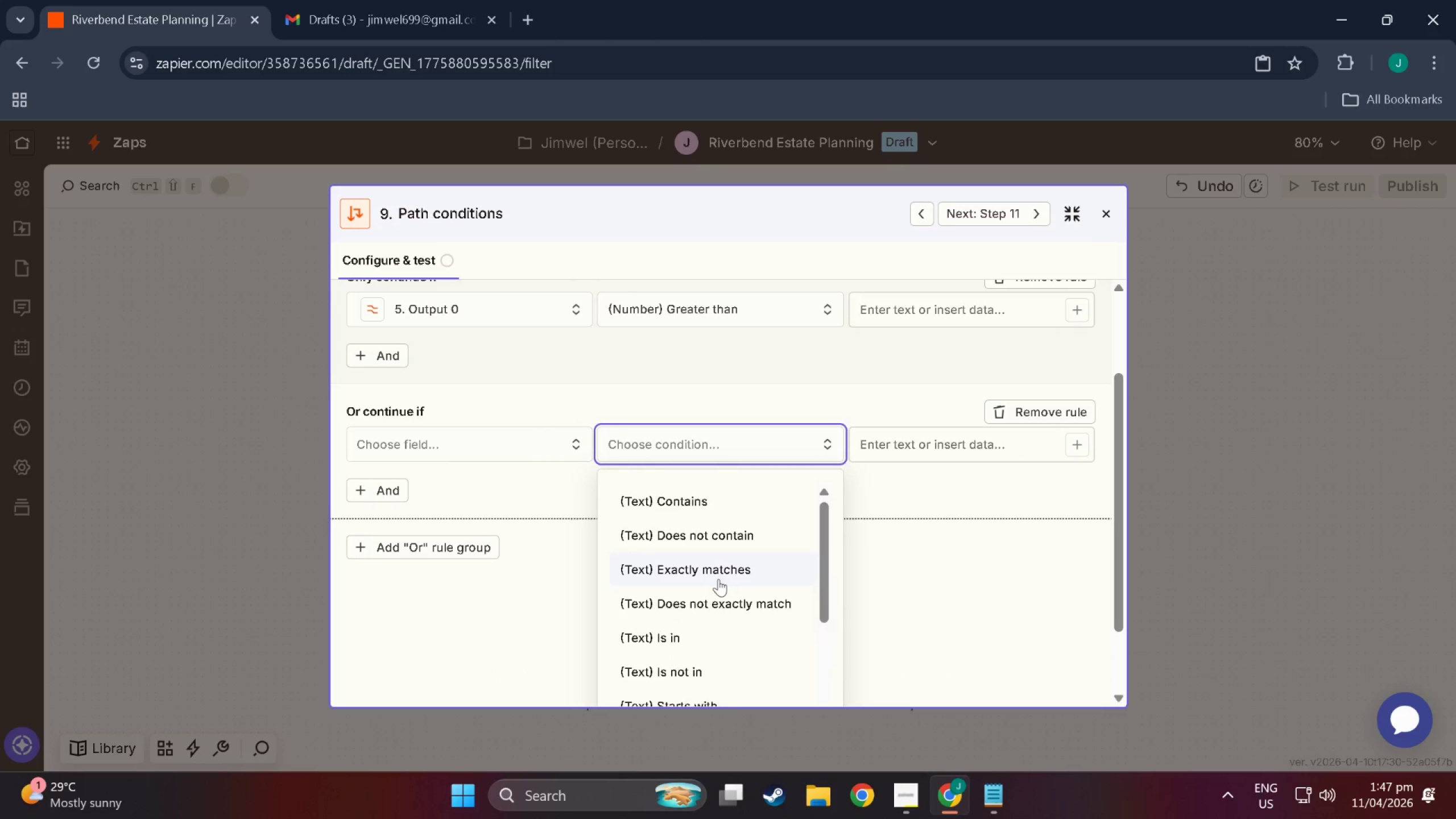 
scroll: coordinate [718, 579], scroll_direction: down, amount: 6.0
 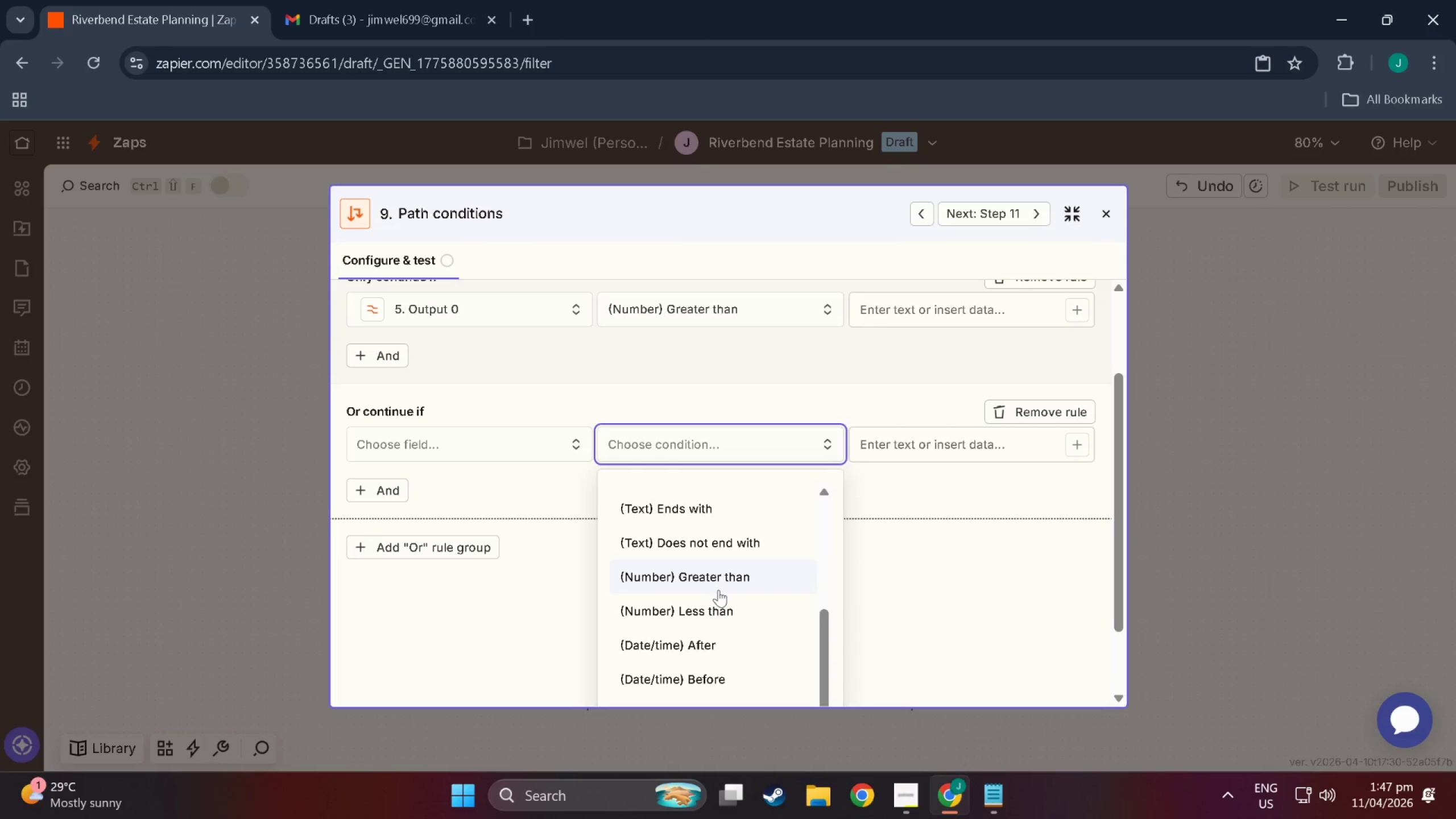 
scroll: coordinate [718, 590], scroll_direction: none, amount: 0.0
 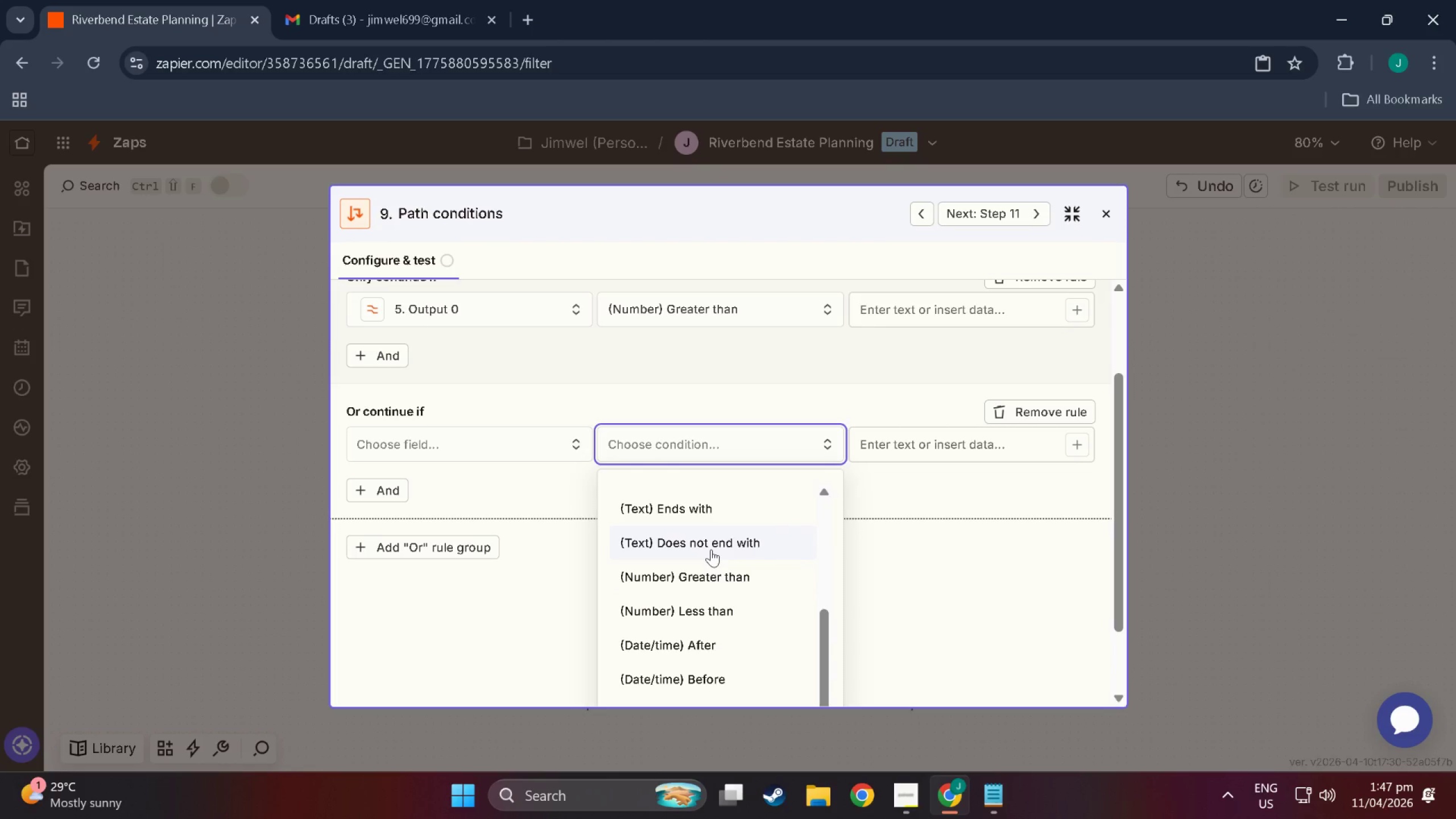 
scroll: coordinate [714, 564], scroll_direction: up, amount: 8.0
 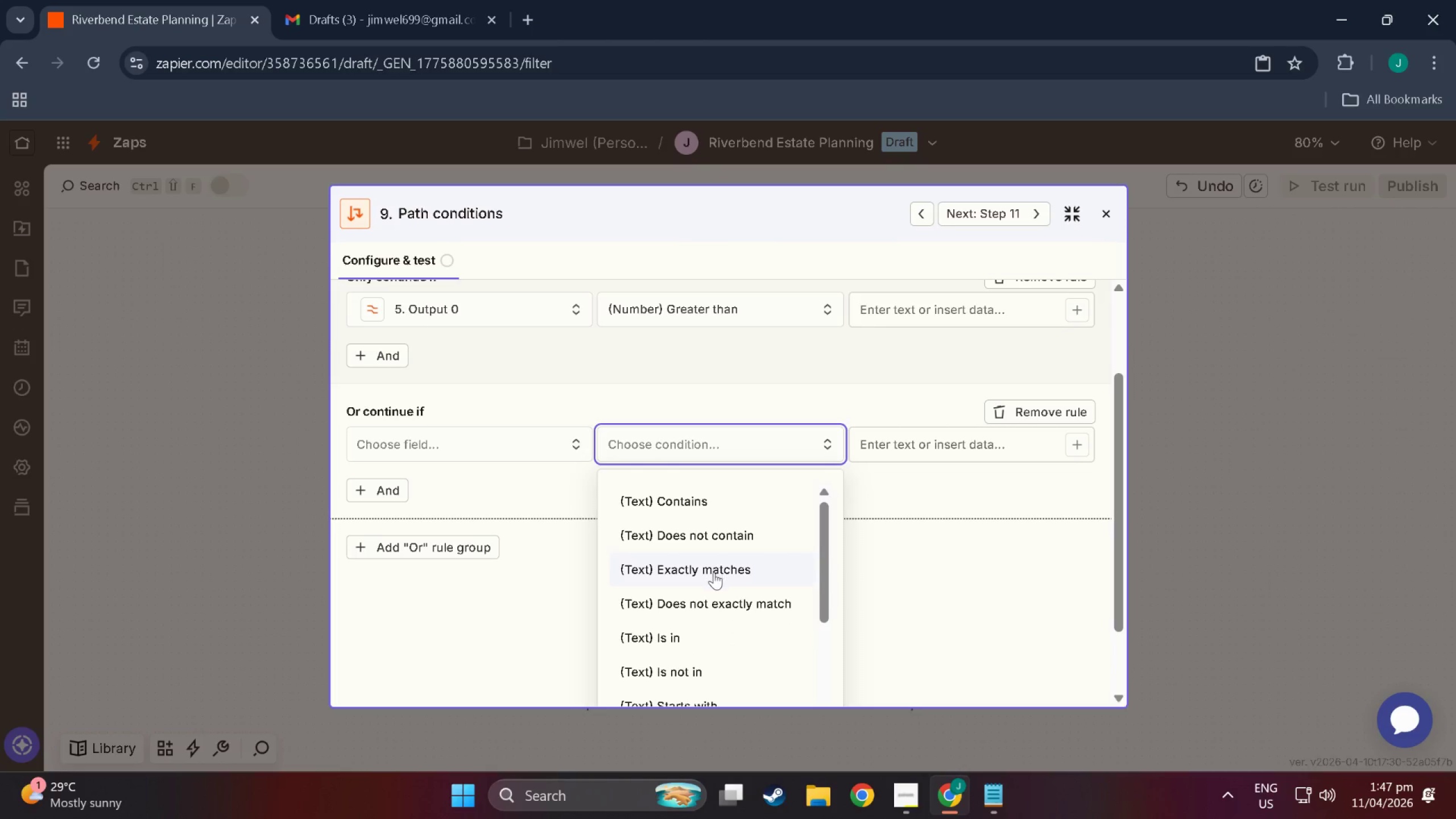 
scroll: coordinate [714, 573], scroll_direction: down, amount: 1.0
 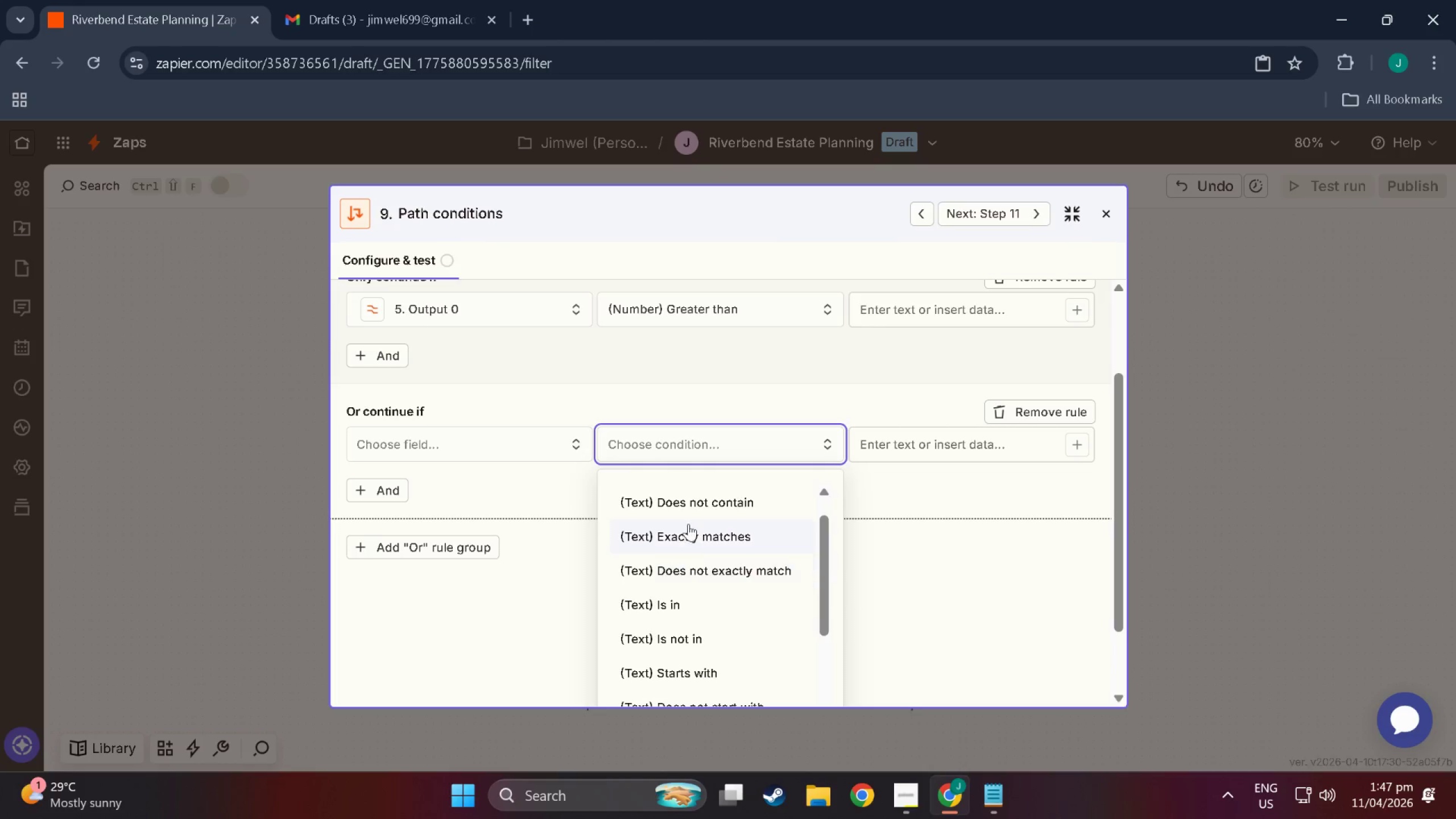 
scroll: coordinate [697, 540], scroll_direction: up, amount: 2.0
 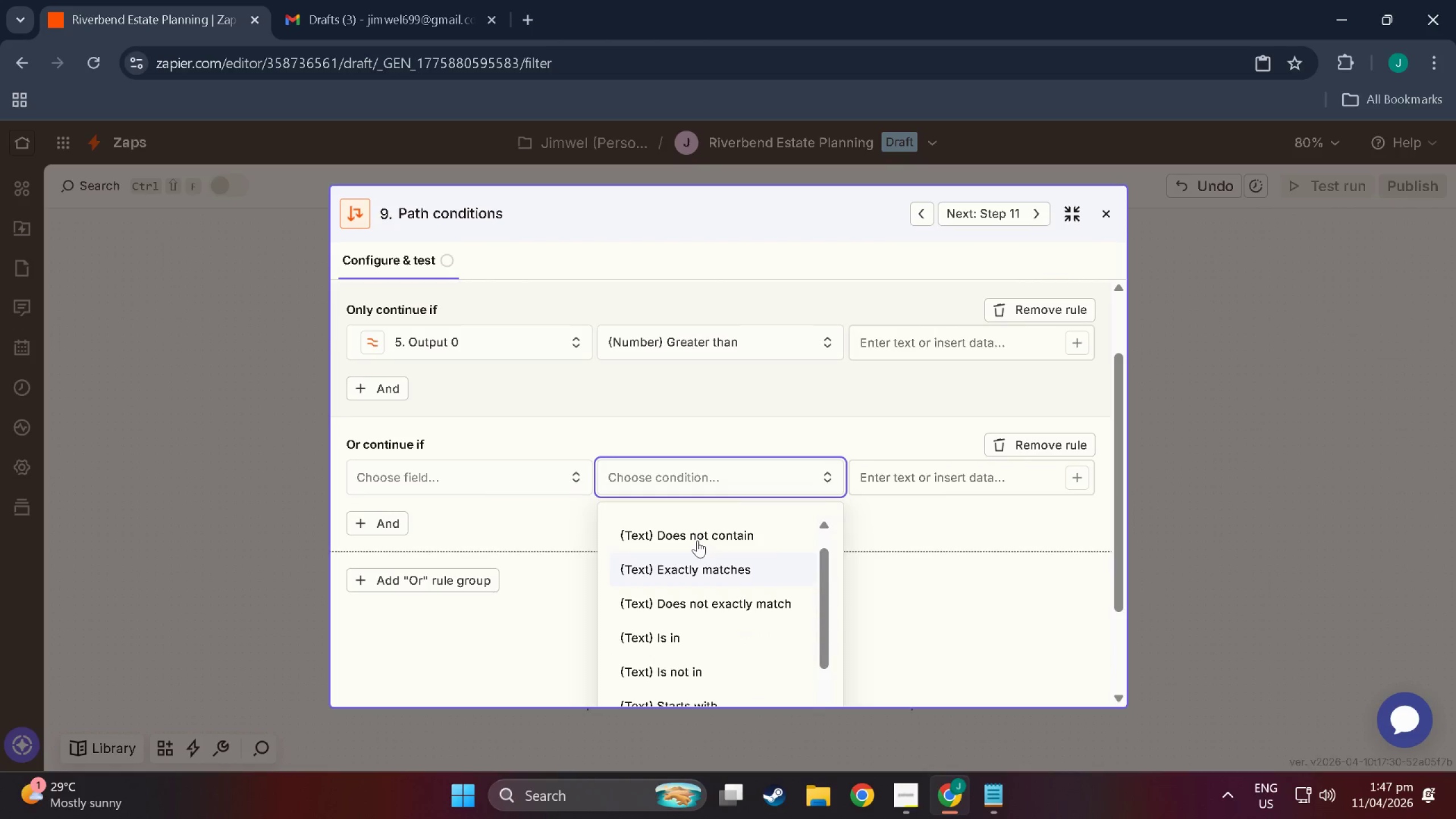 
scroll: coordinate [697, 540], scroll_direction: down, amount: 5.0
 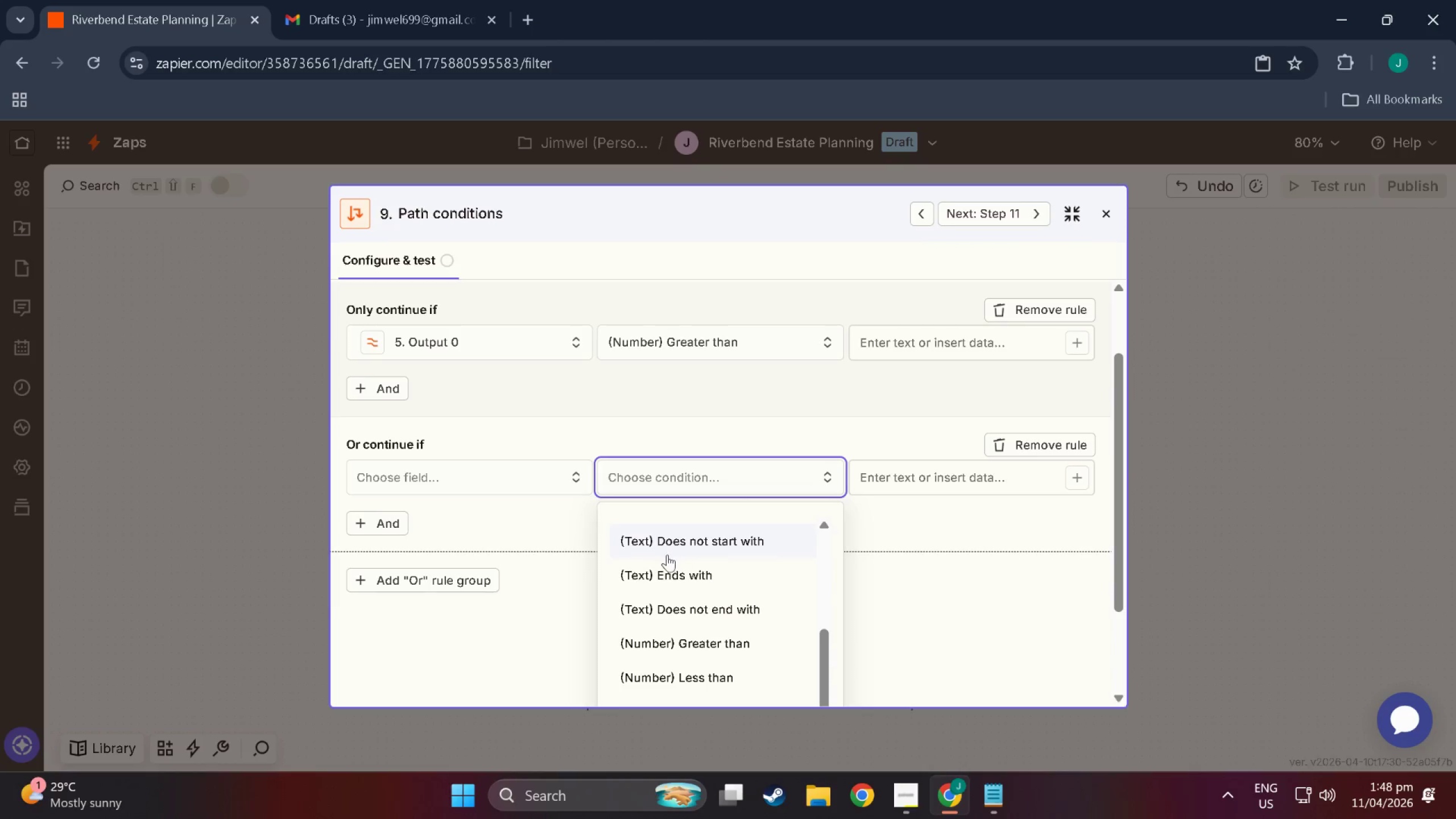 
wait(5.85)
 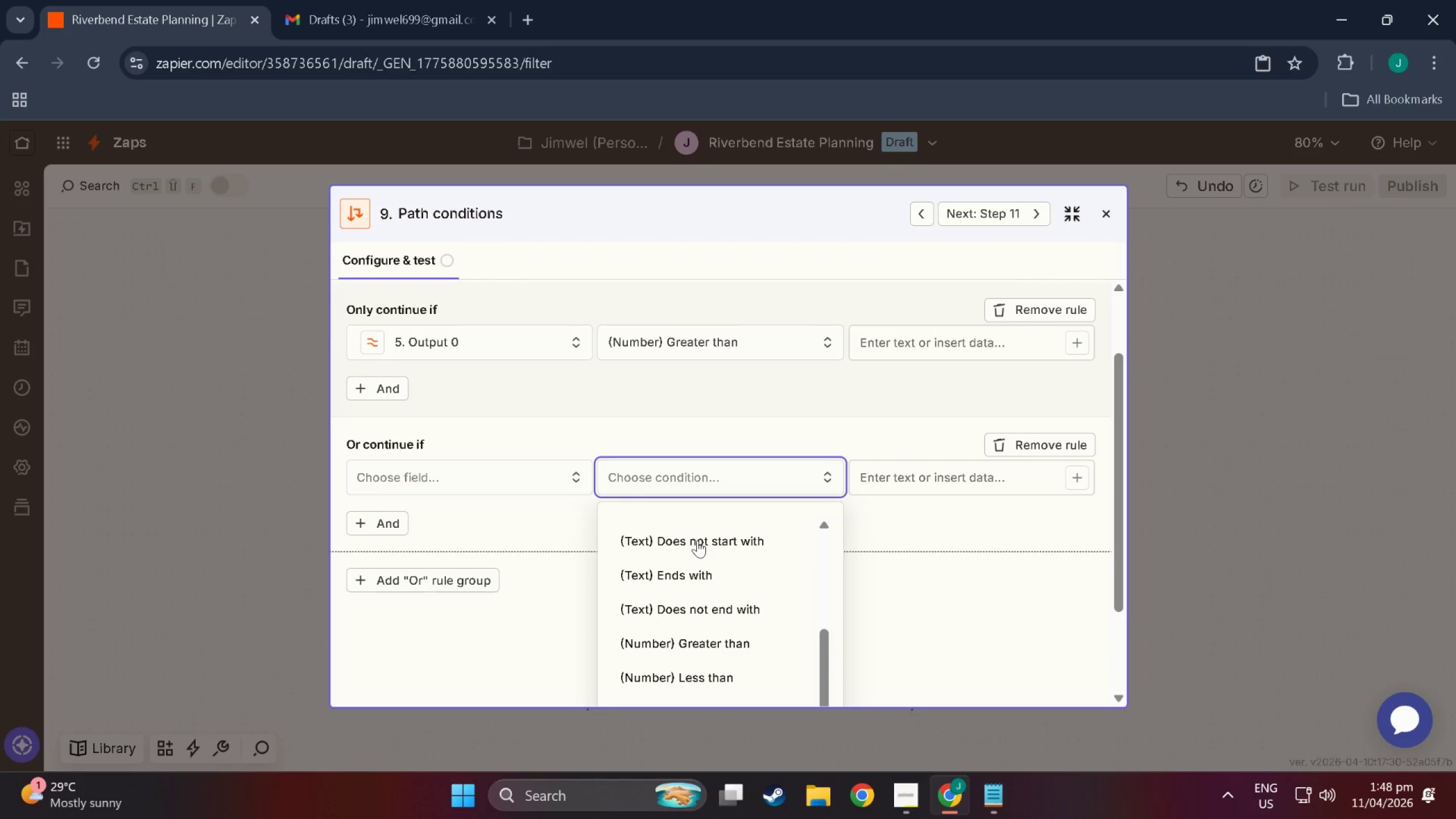 
scroll: coordinate [712, 612], scroll_direction: down, amount: 4.0
 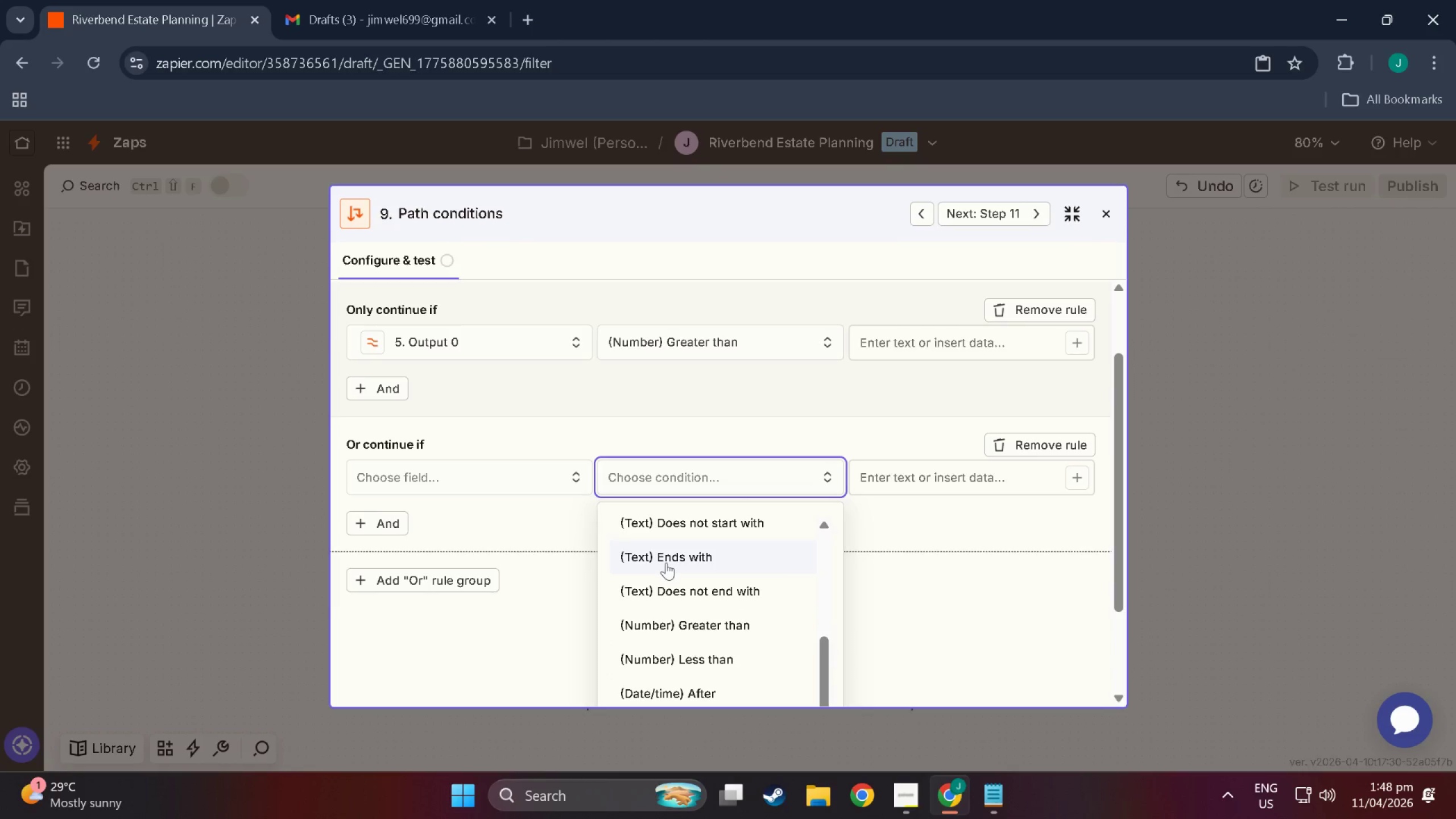 
scroll: coordinate [680, 579], scroll_direction: up, amount: 7.0
 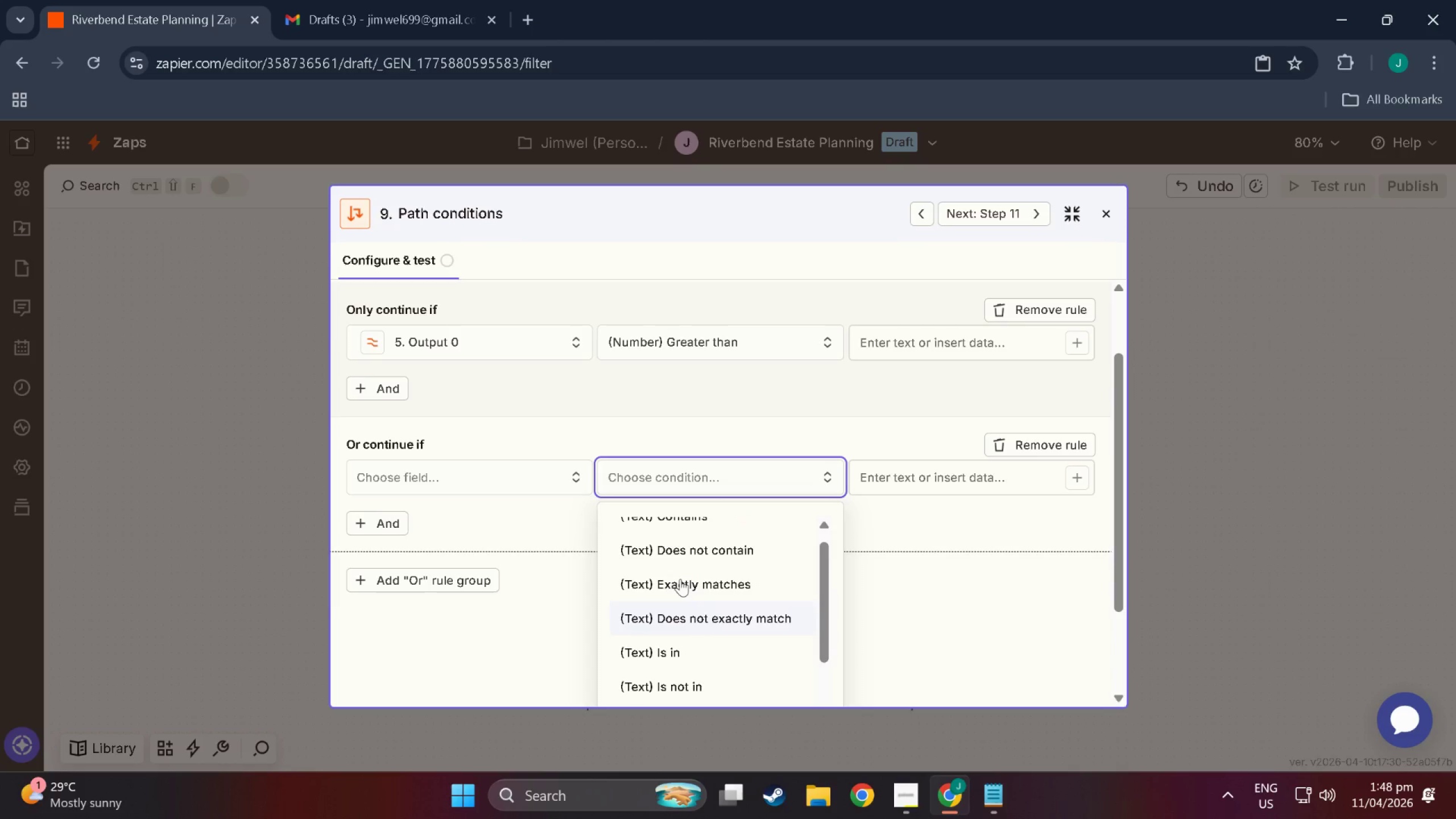 
left_click([680, 579])
 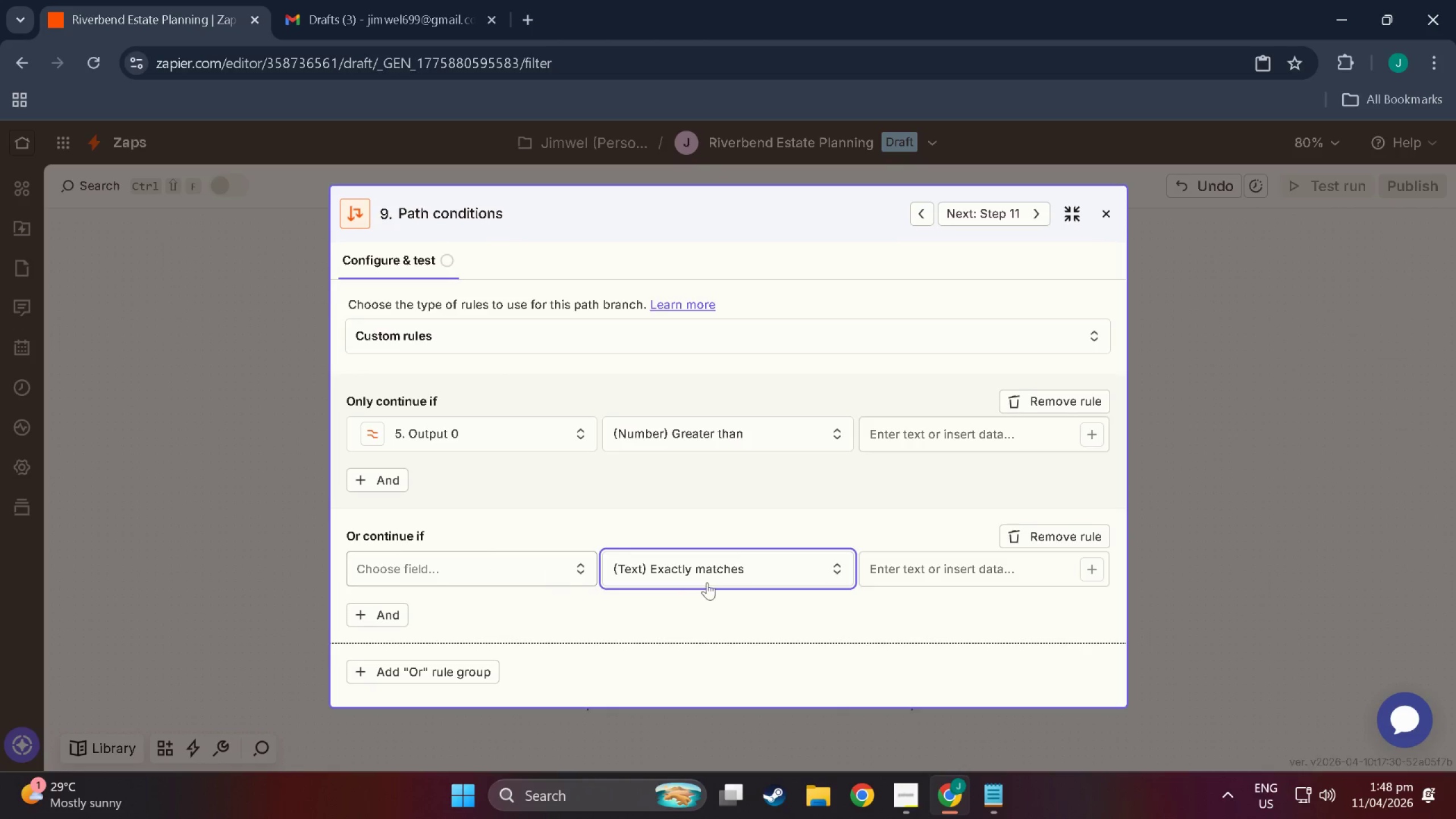 
left_click([977, 560])
 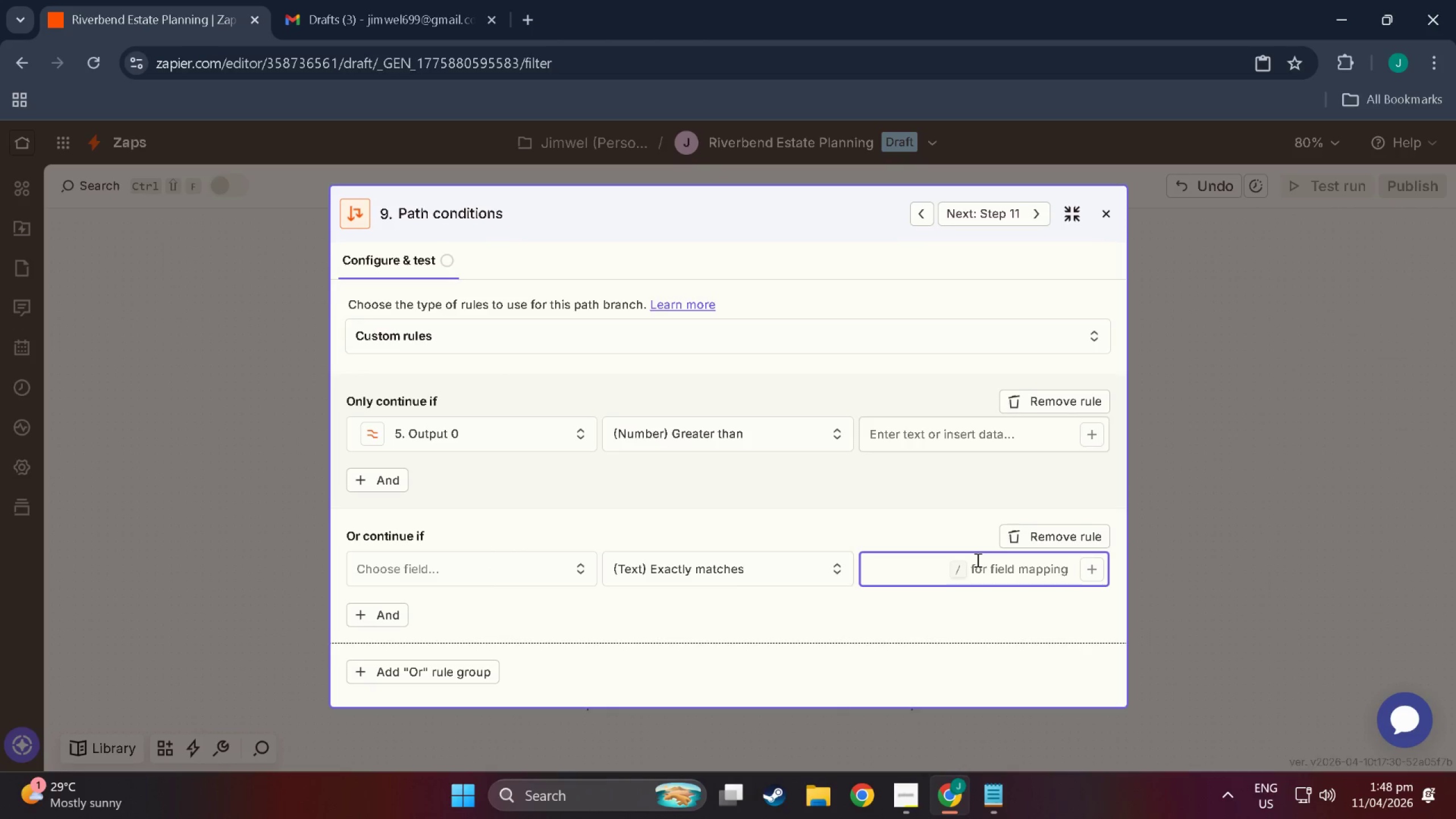 
key(Numpad8)
 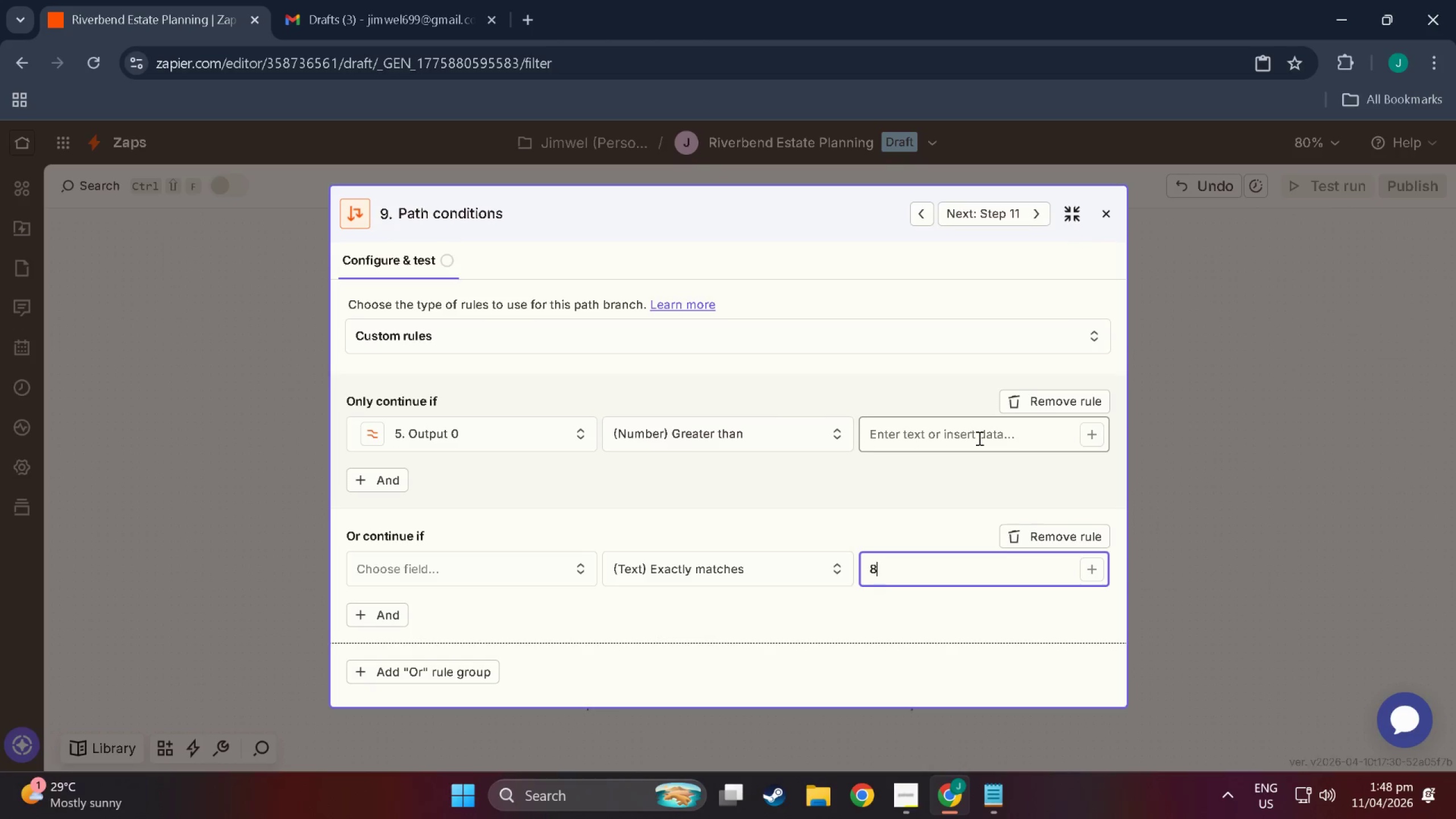 
wait(9.16)
 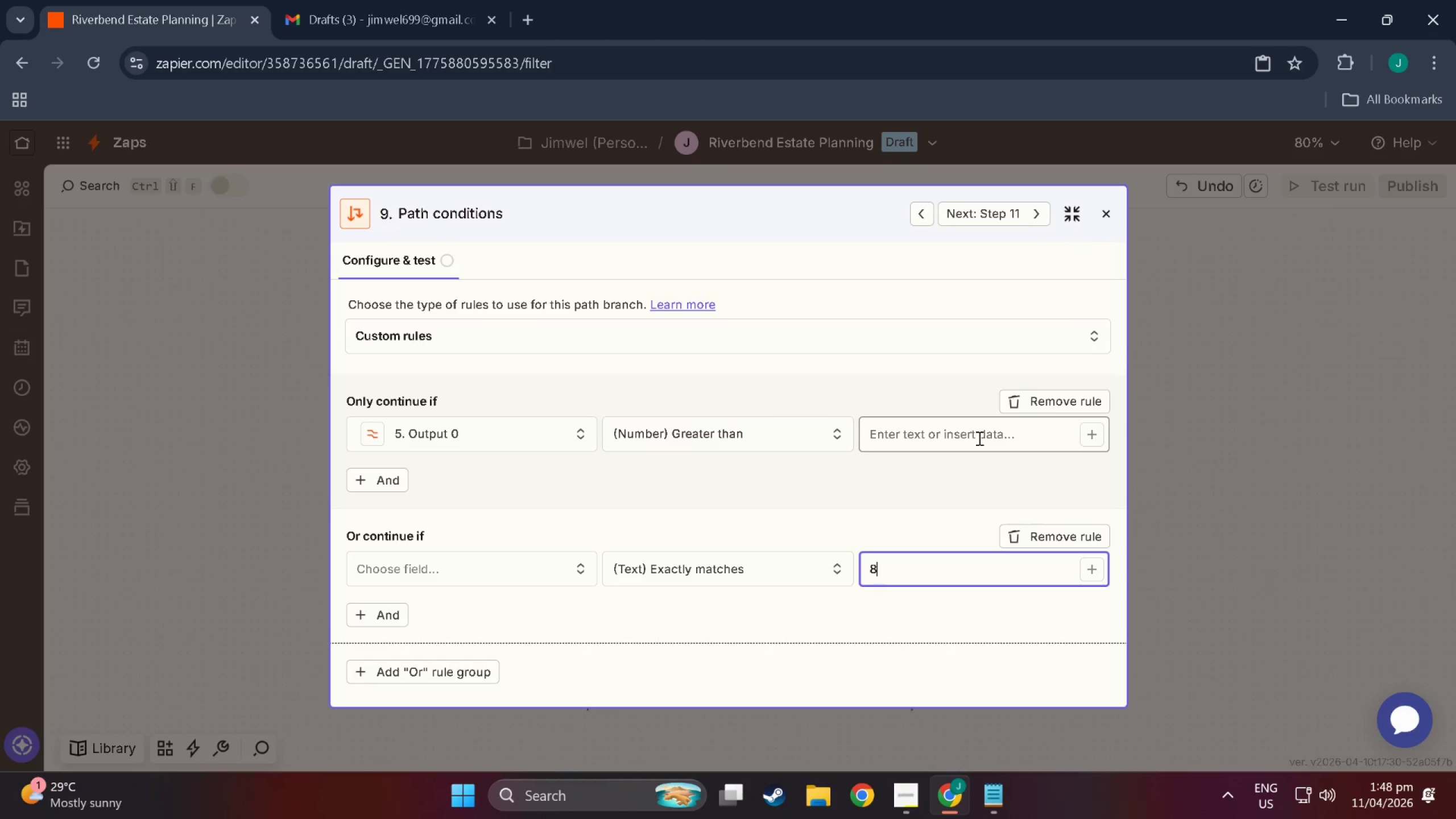 
left_click([944, 430])
 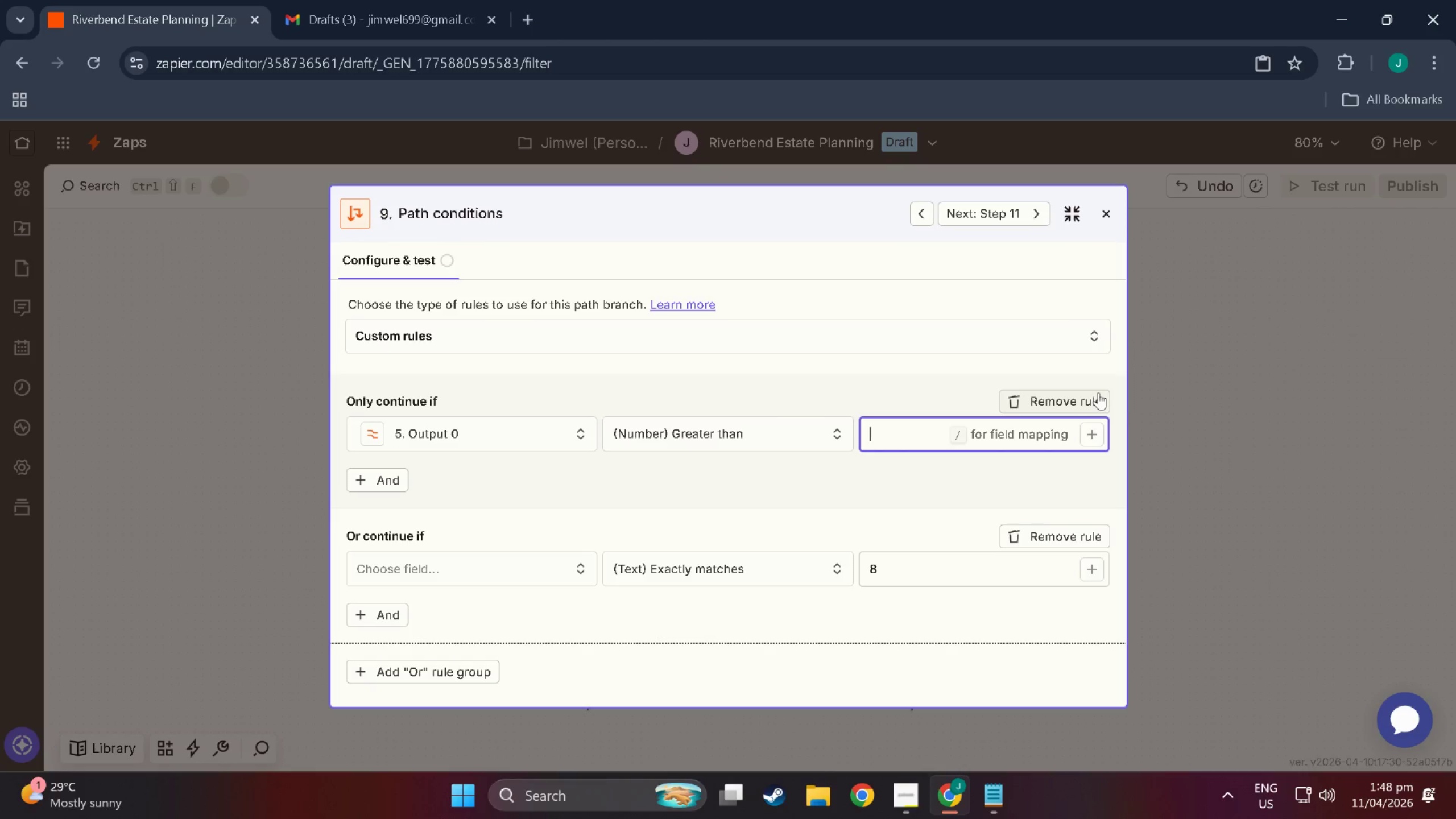 
key(Numpad8)
 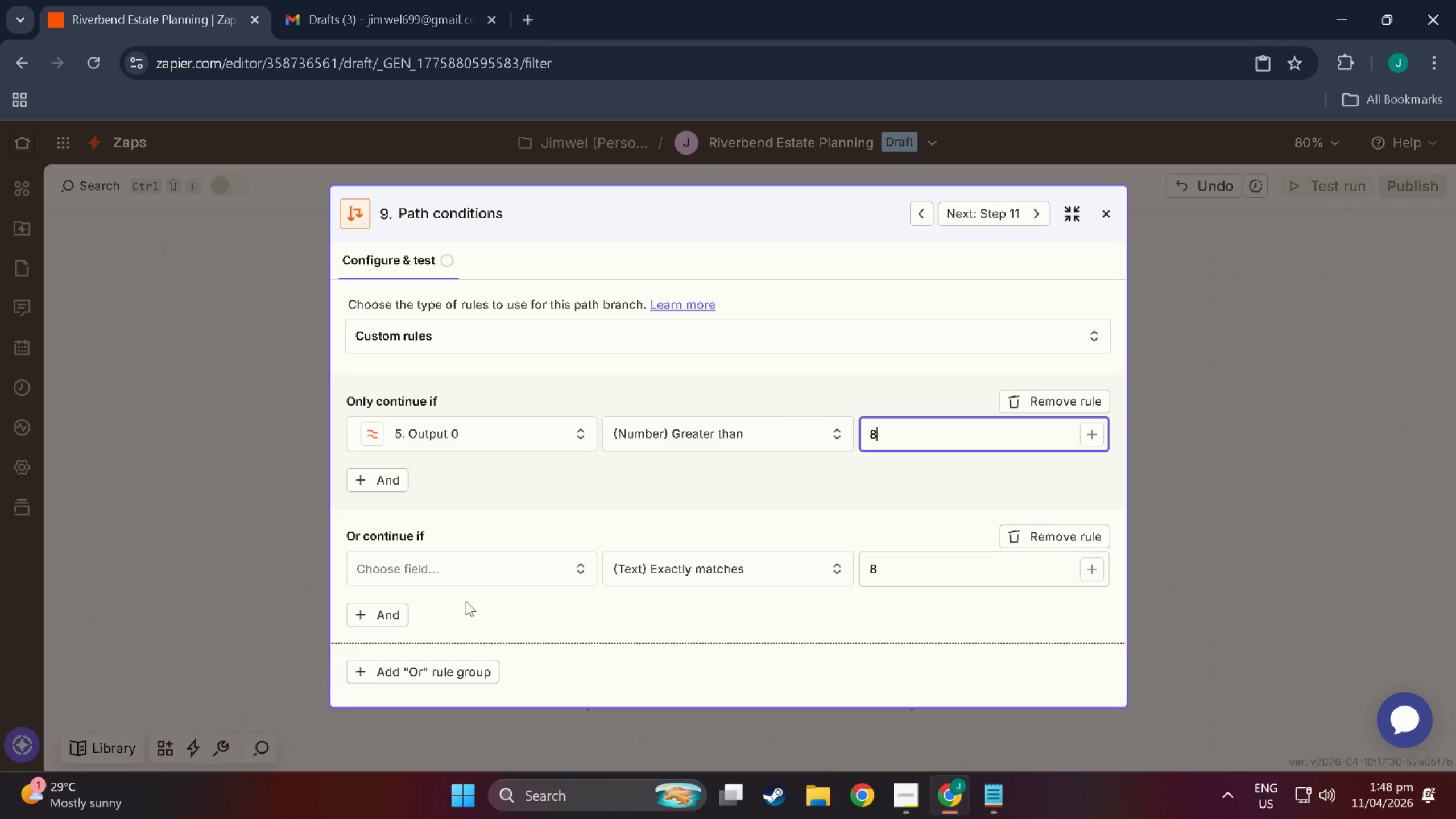 
left_click([503, 577])
 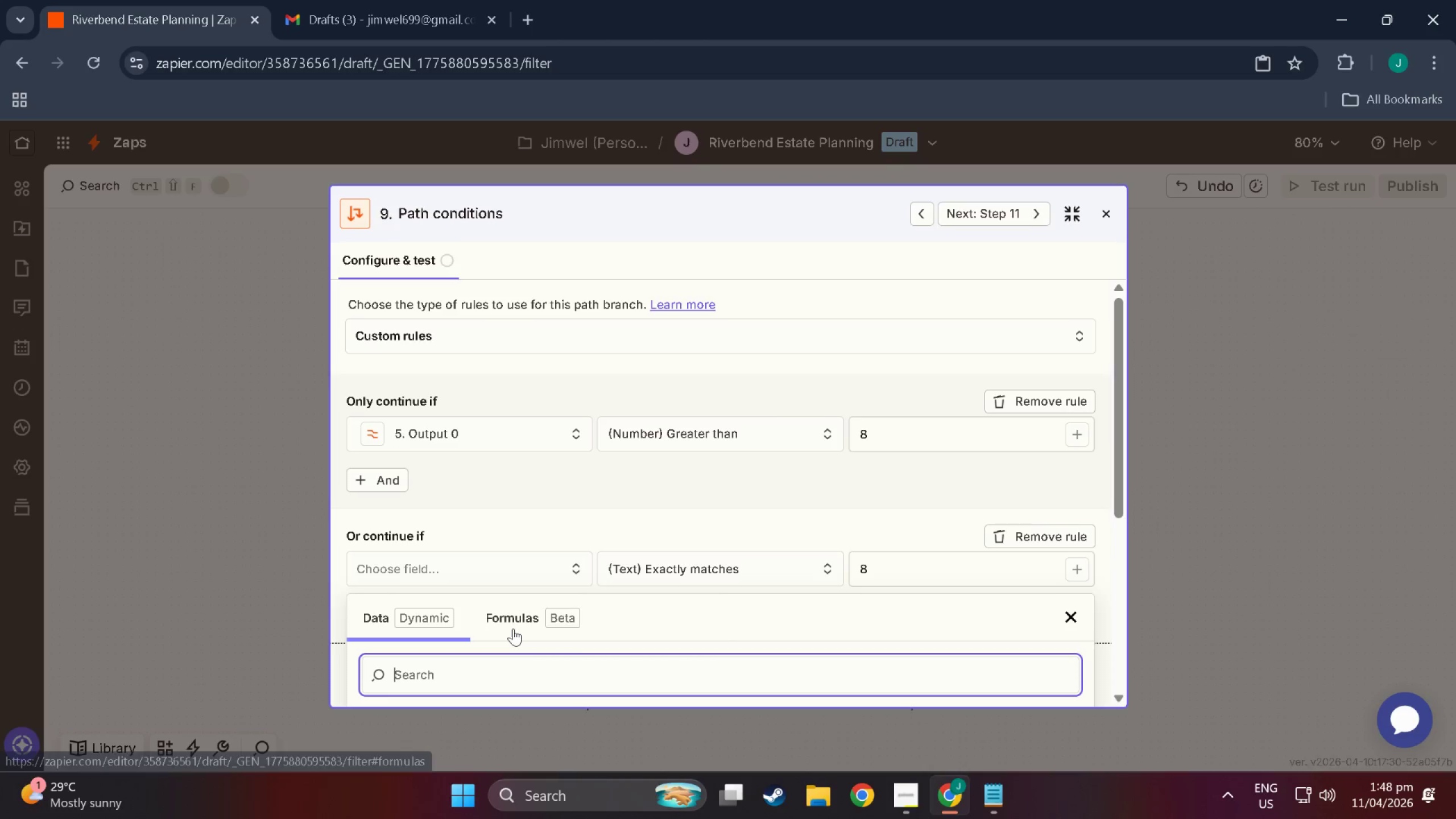 
scroll: coordinate [514, 652], scroll_direction: down, amount: 8.0
 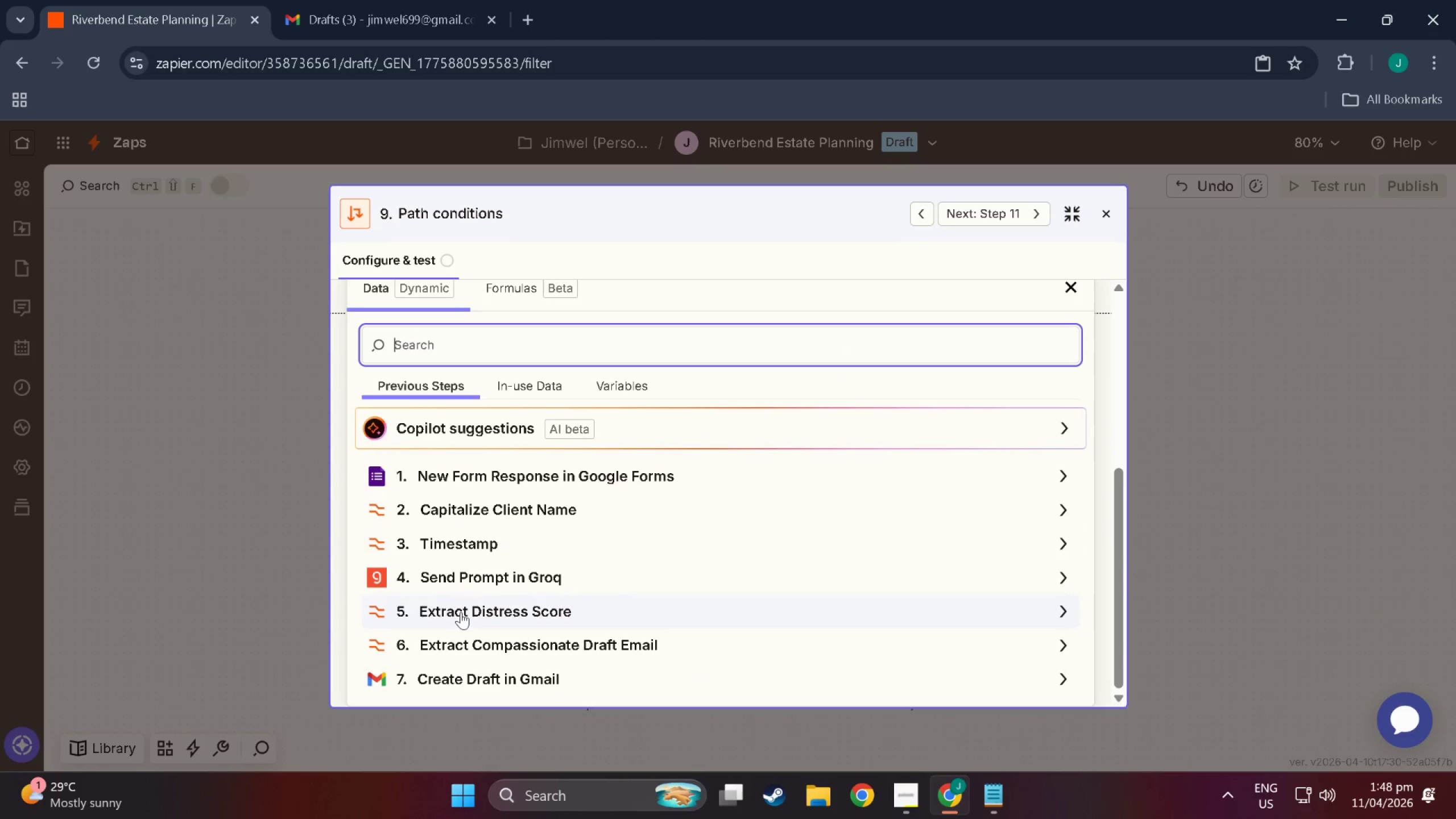 
left_click([461, 612])
 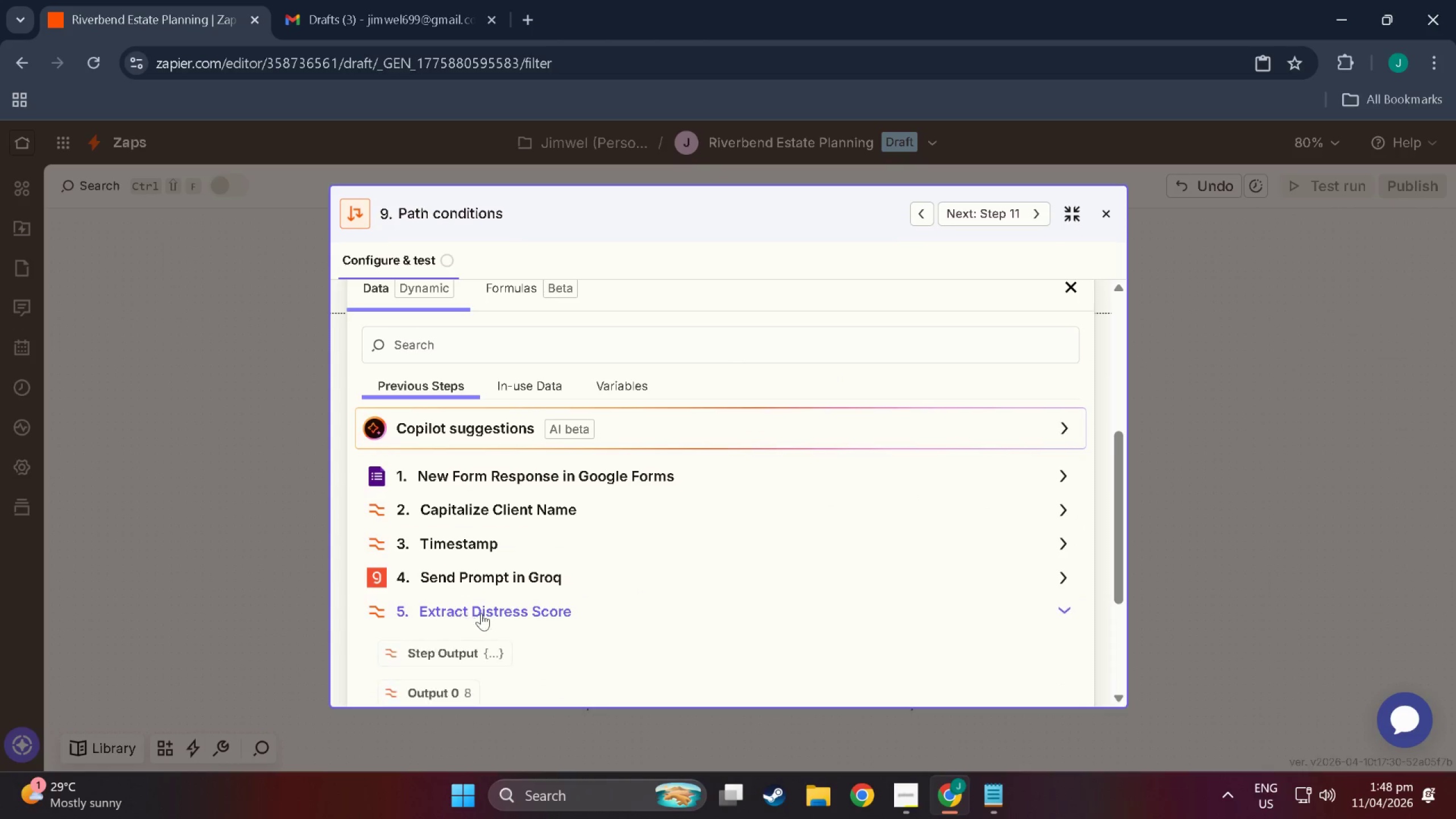 
scroll: coordinate [493, 616], scroll_direction: down, amount: 3.0
 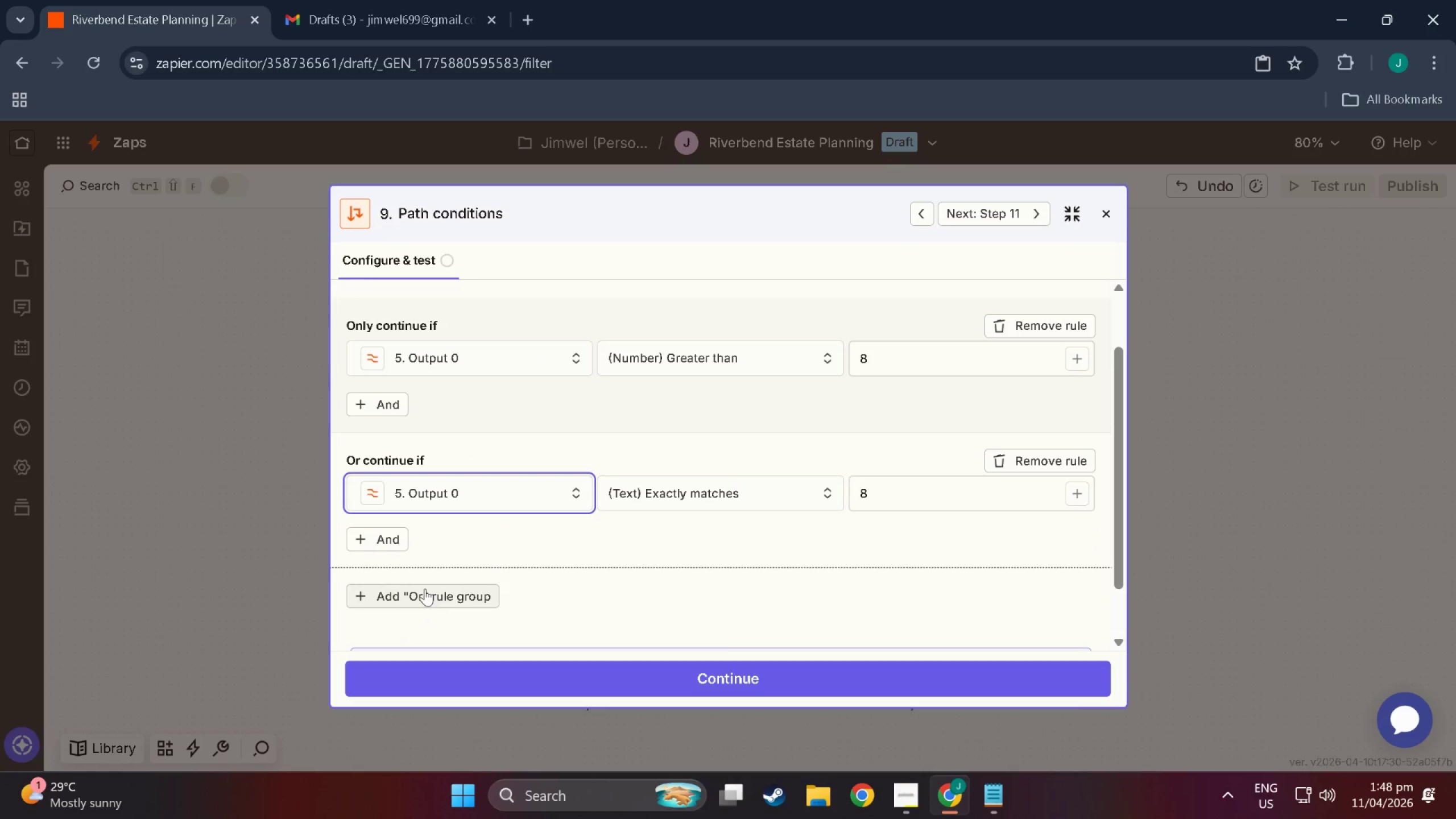 
scroll: coordinate [553, 603], scroll_direction: up, amount: 4.0
 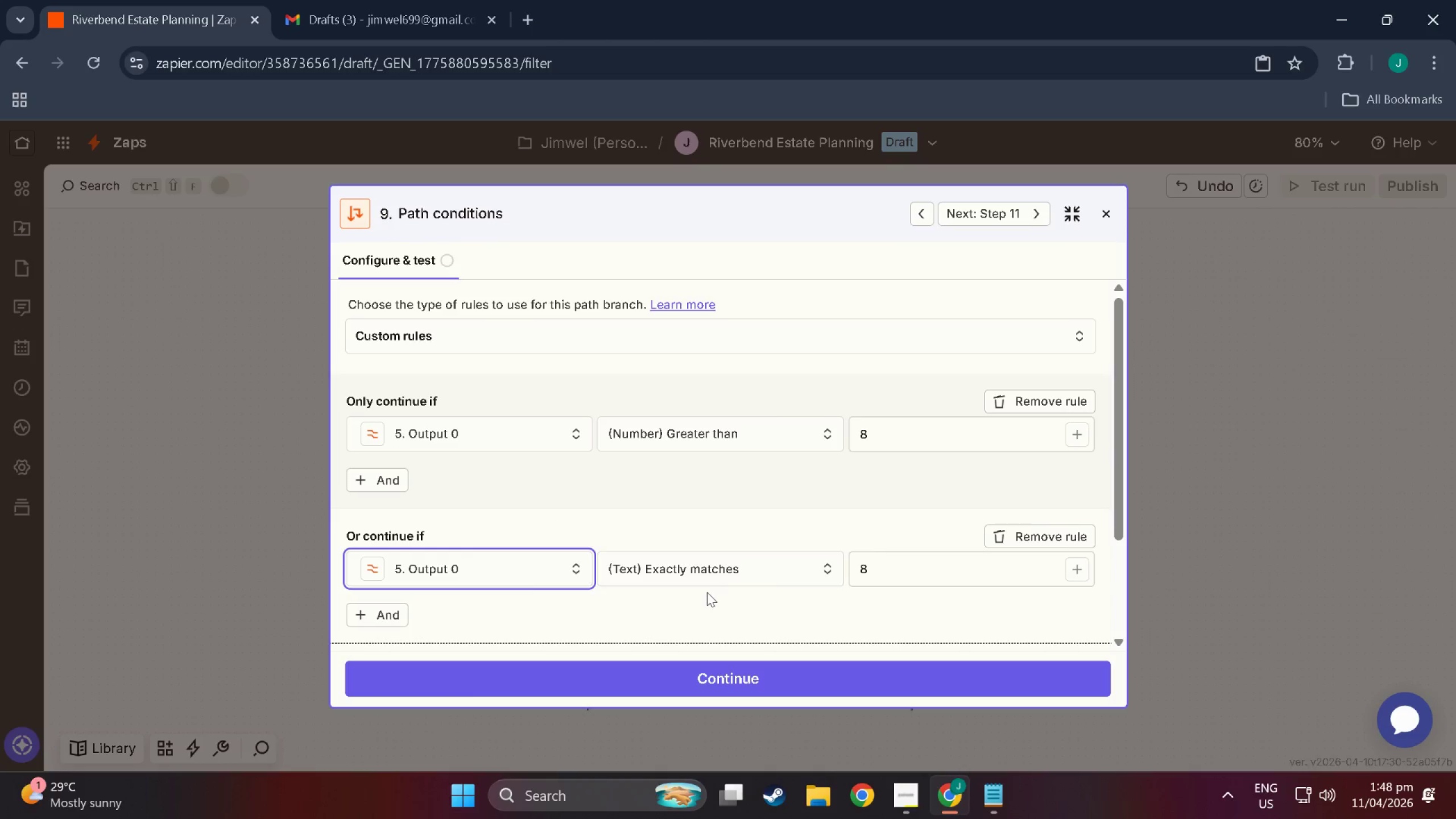 
wait(6.75)
 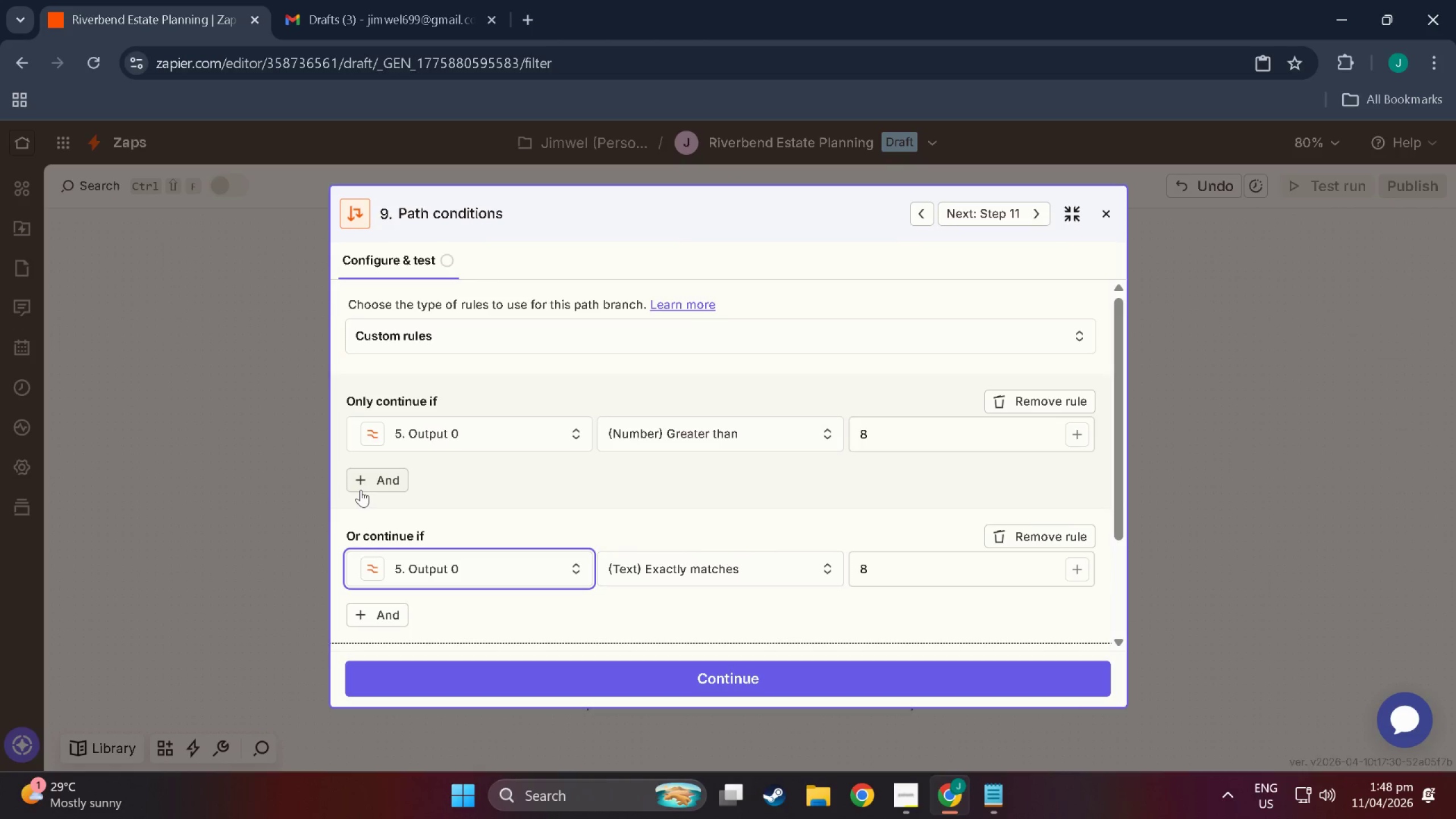 
scroll: coordinate [457, 563], scroll_direction: down, amount: 7.0
 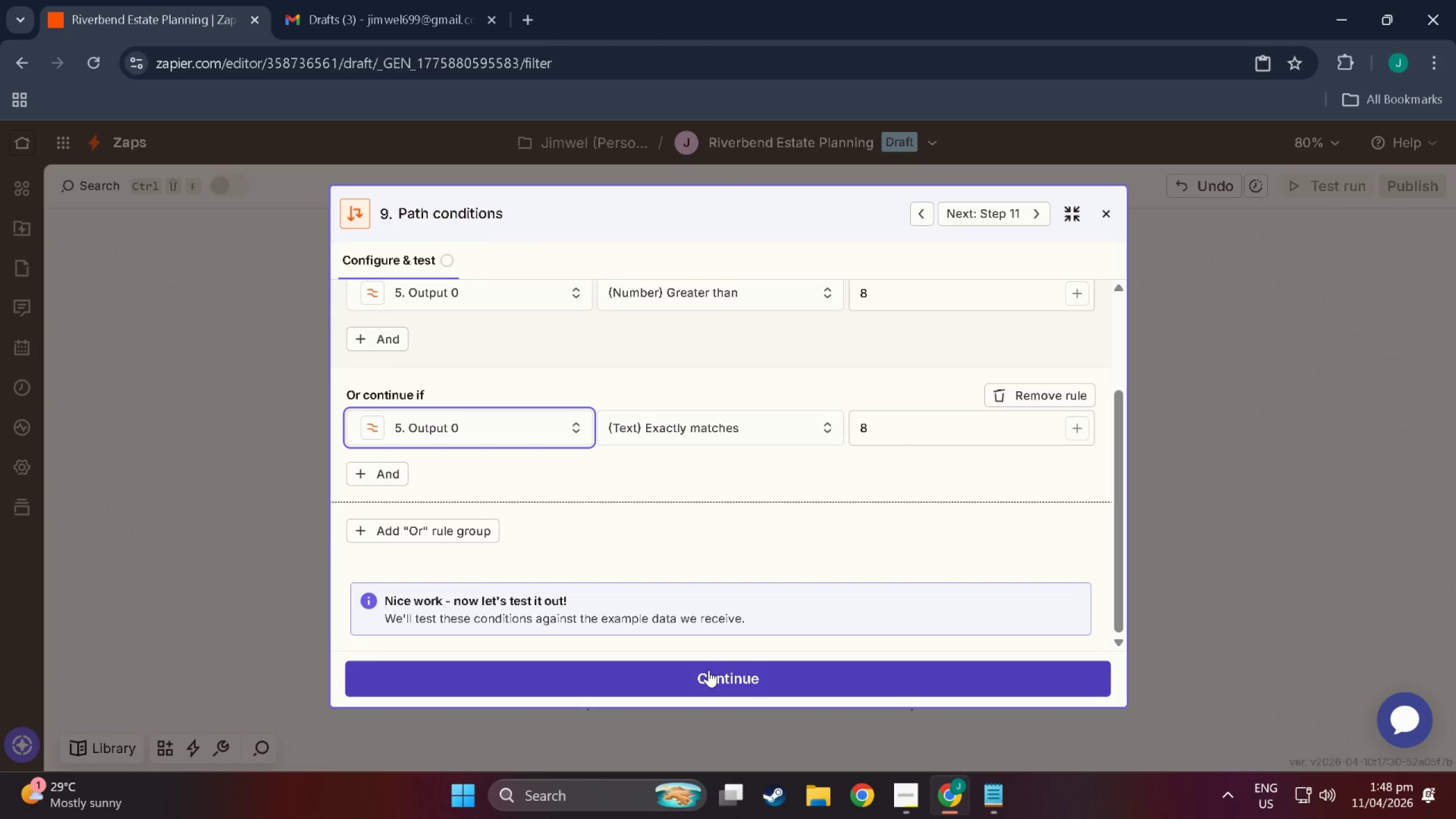 
left_click([731, 671])
 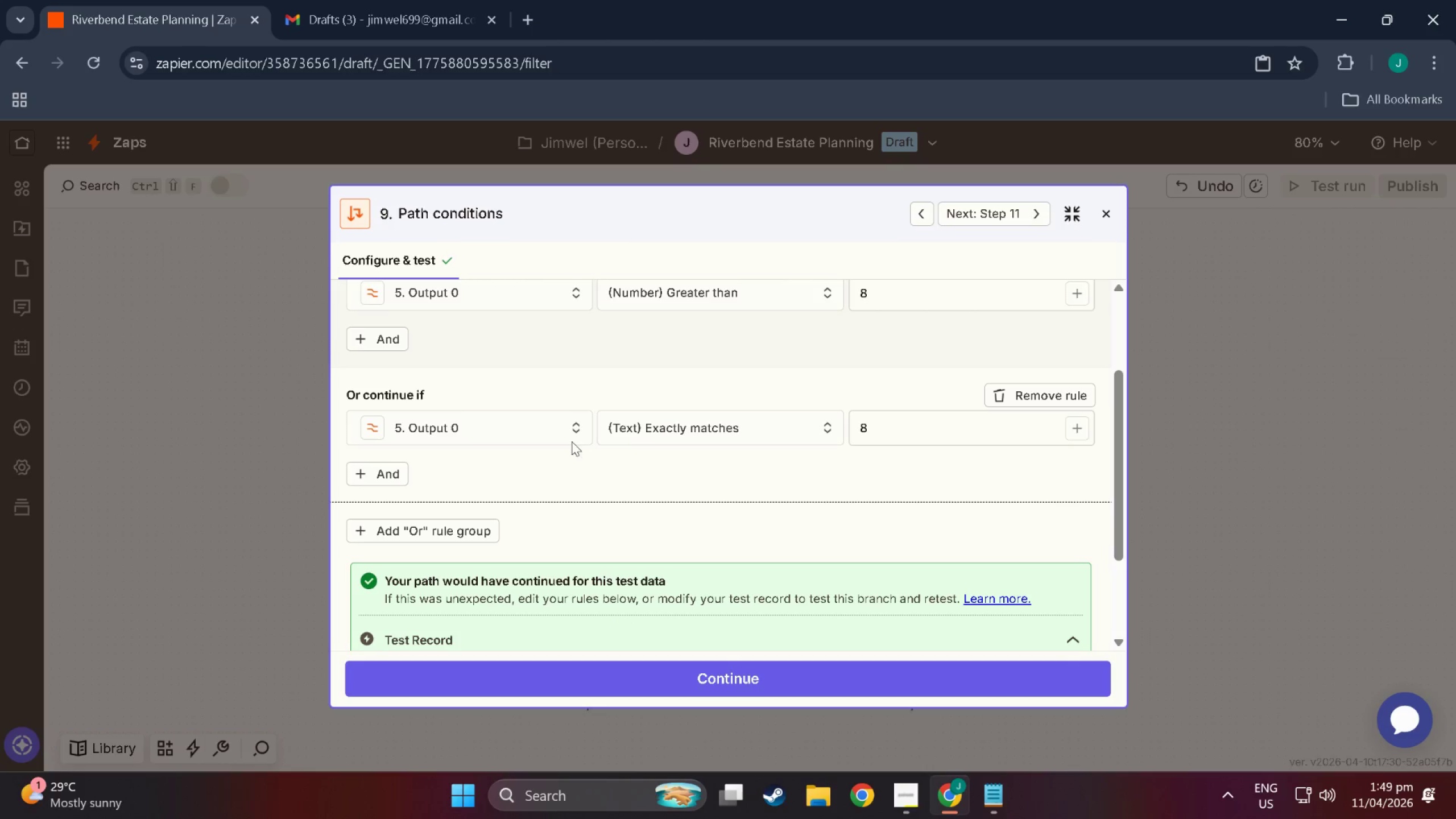 
scroll: coordinate [647, 639], scroll_direction: down, amount: 5.0
 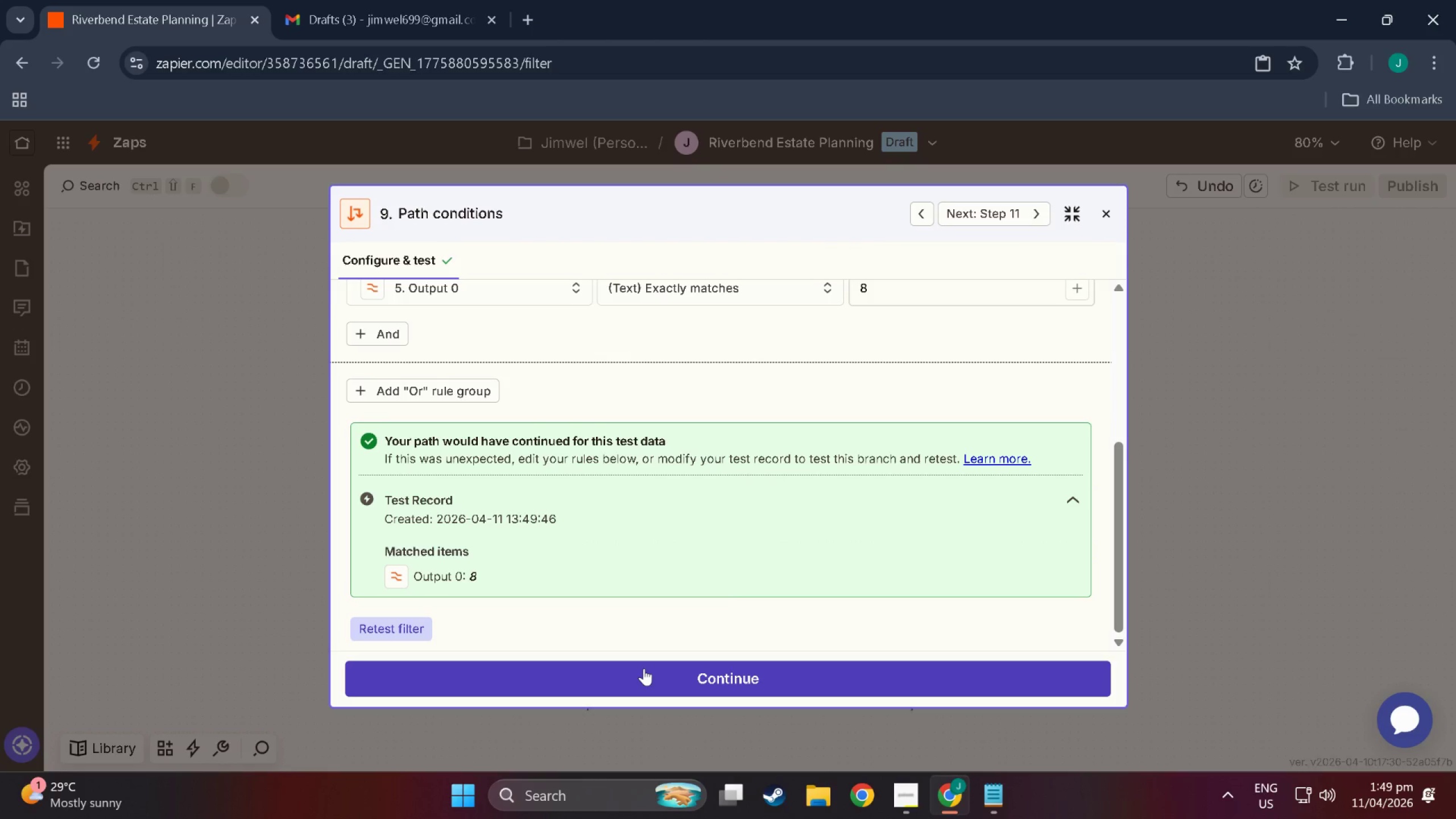 
left_click([644, 668])
 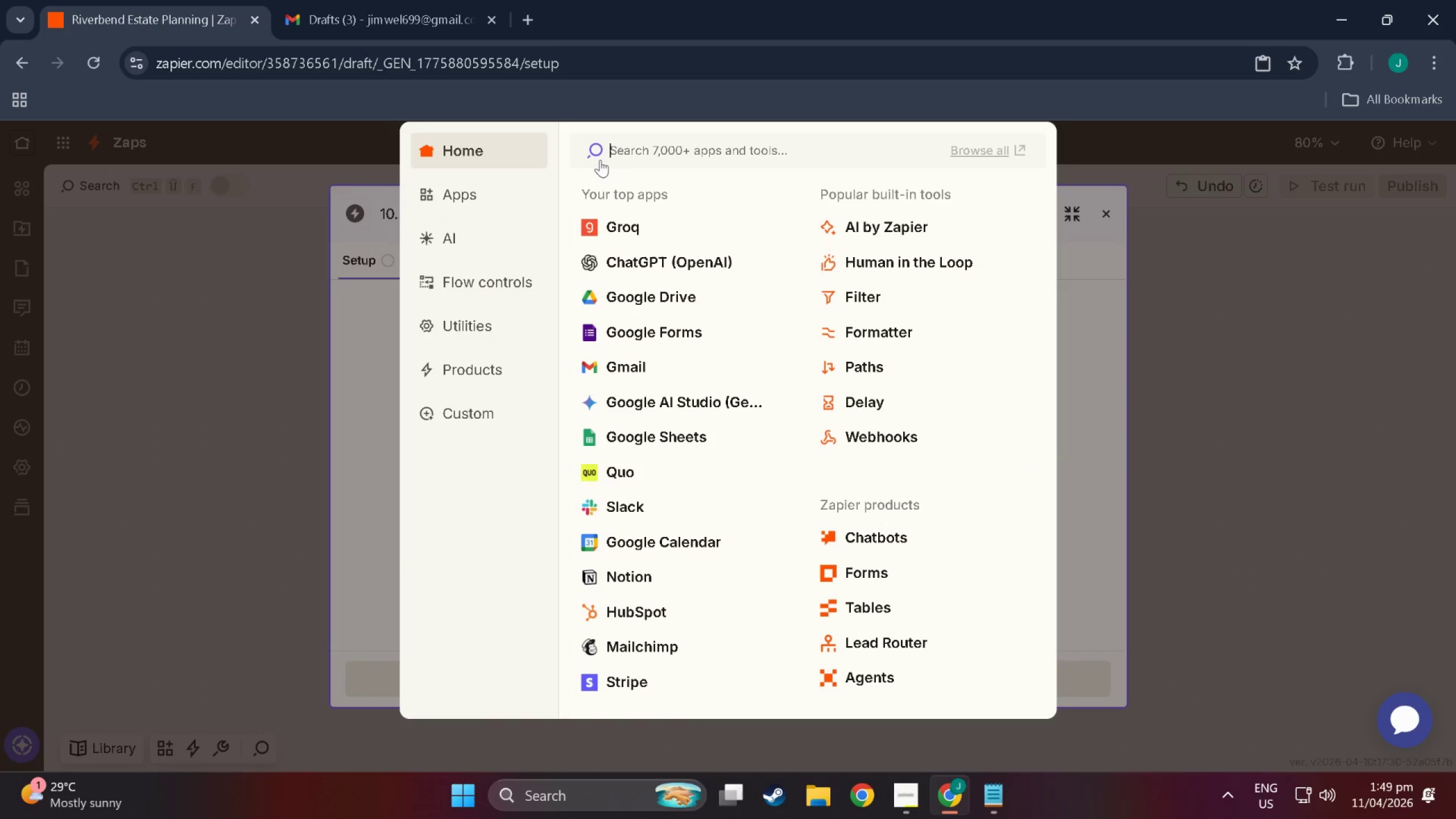 
type(slack)
 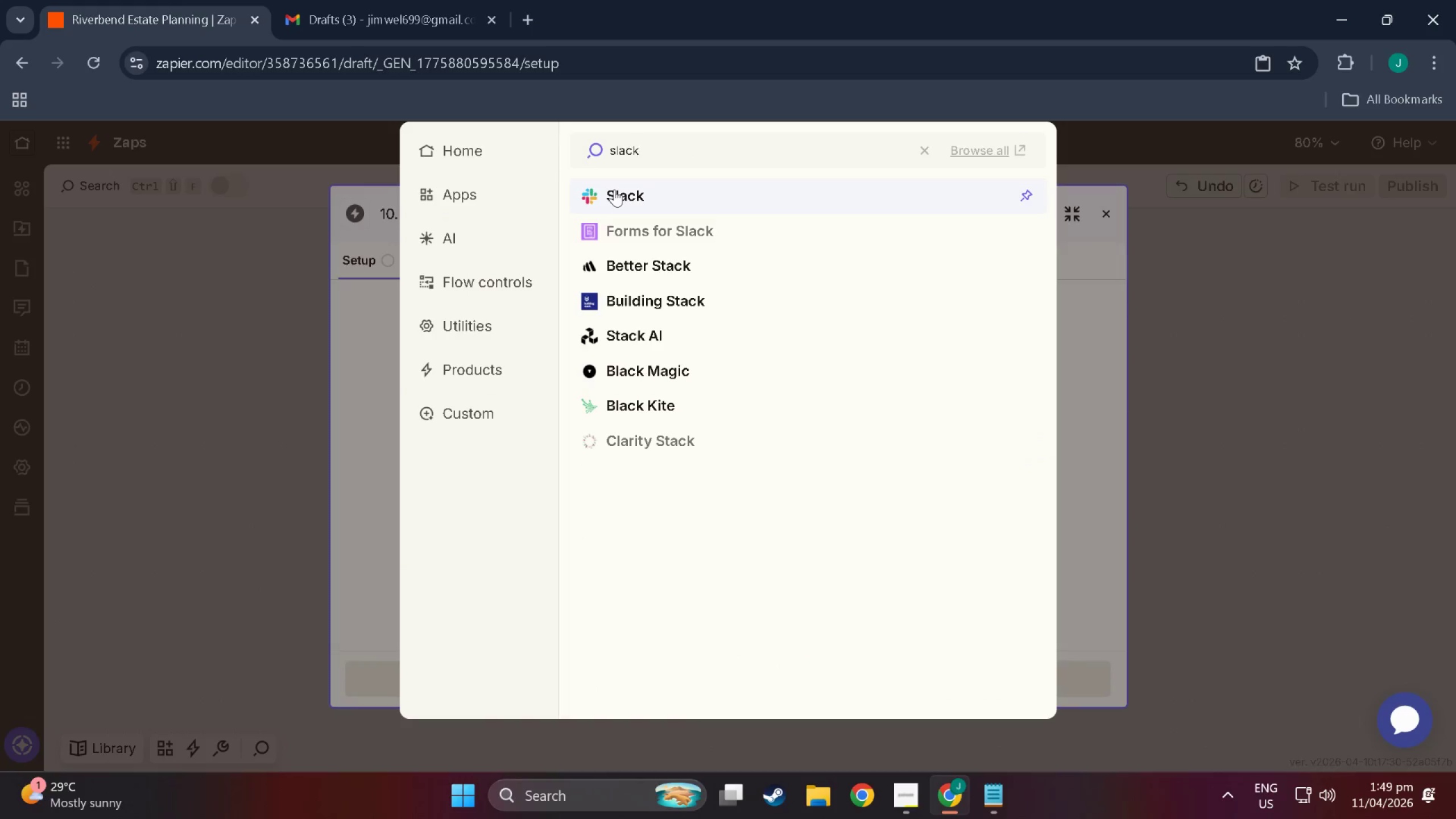 
left_click([614, 189])
 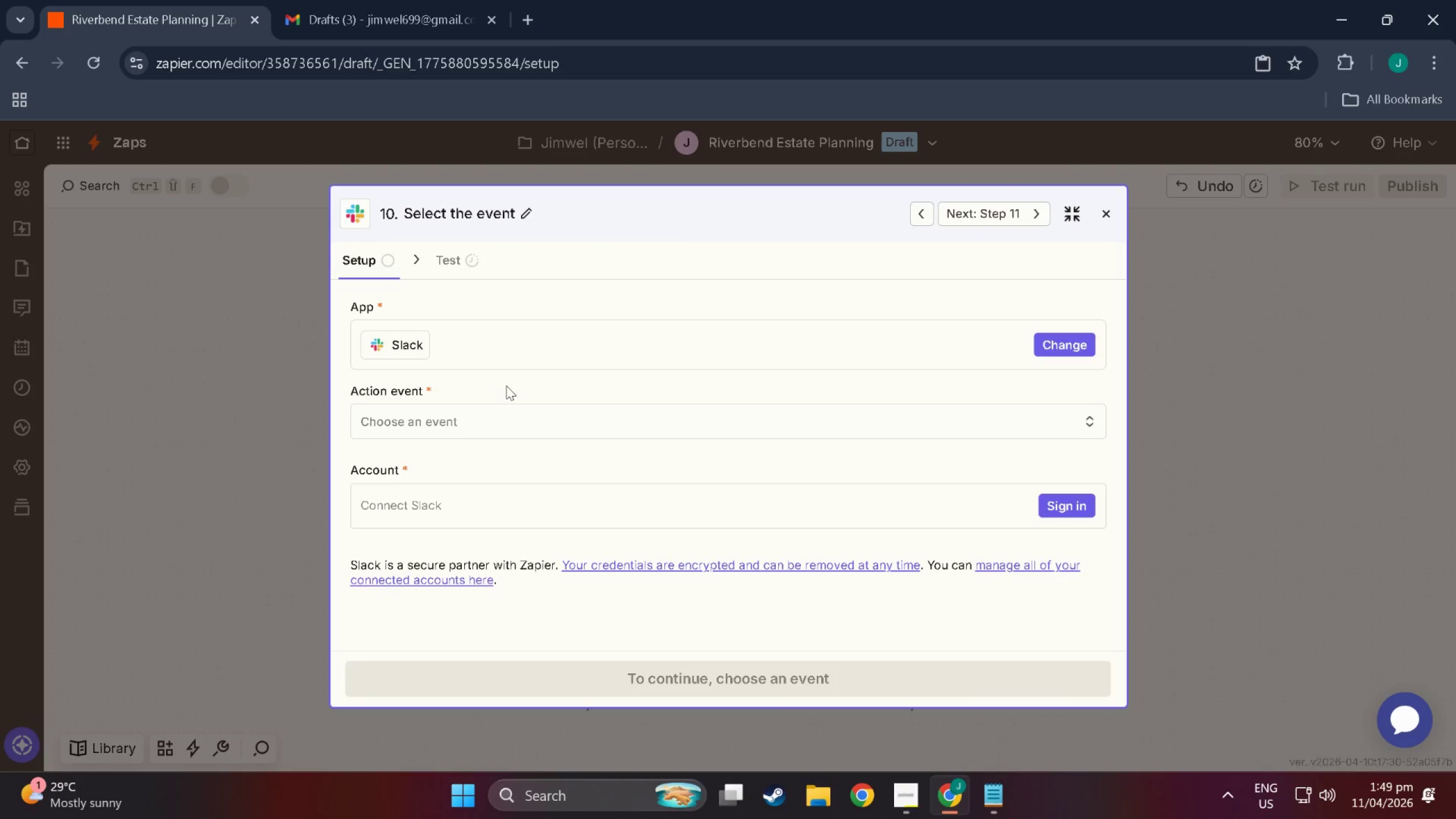 
left_click([507, 427])
 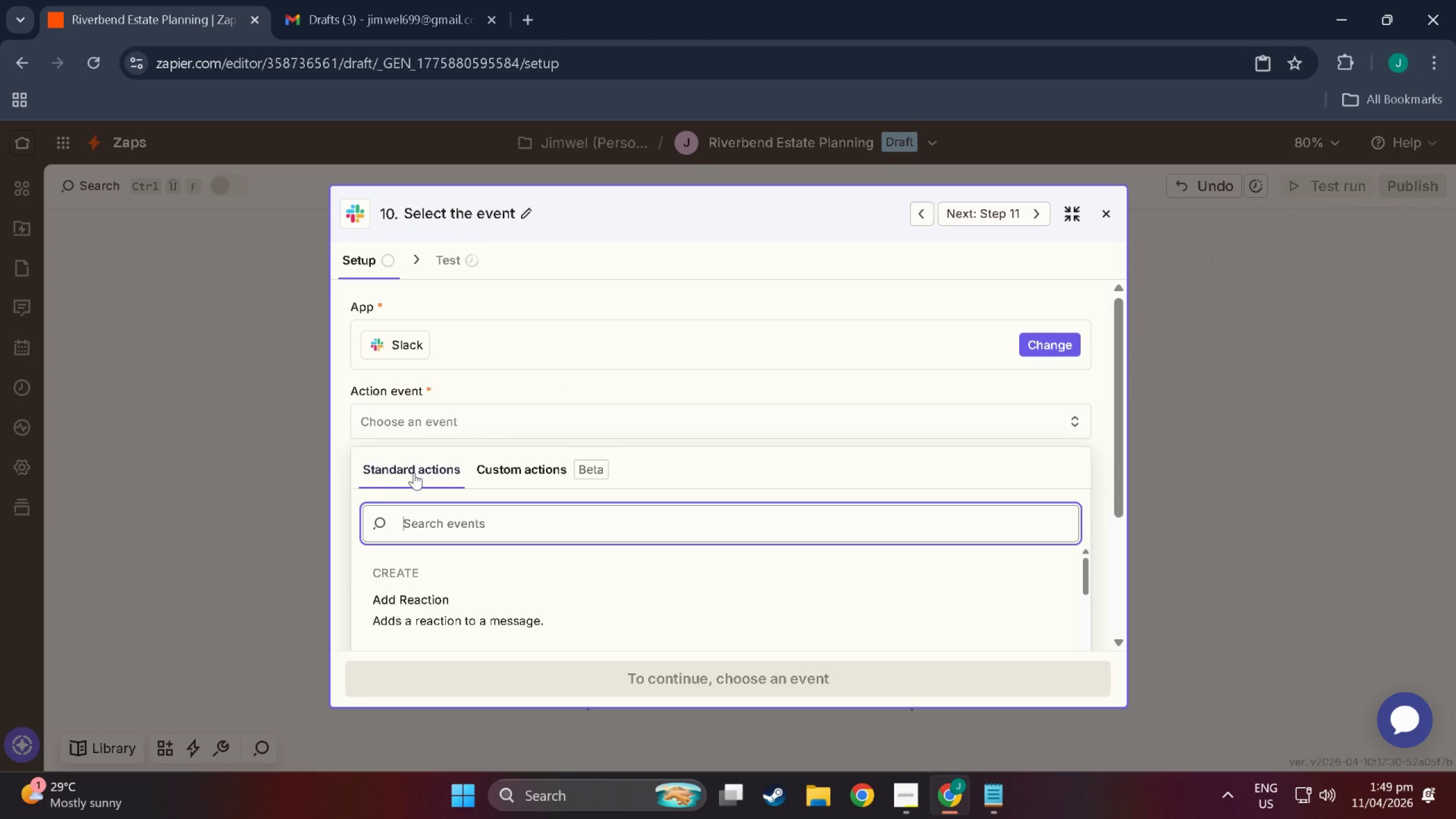 
wait(21.27)
 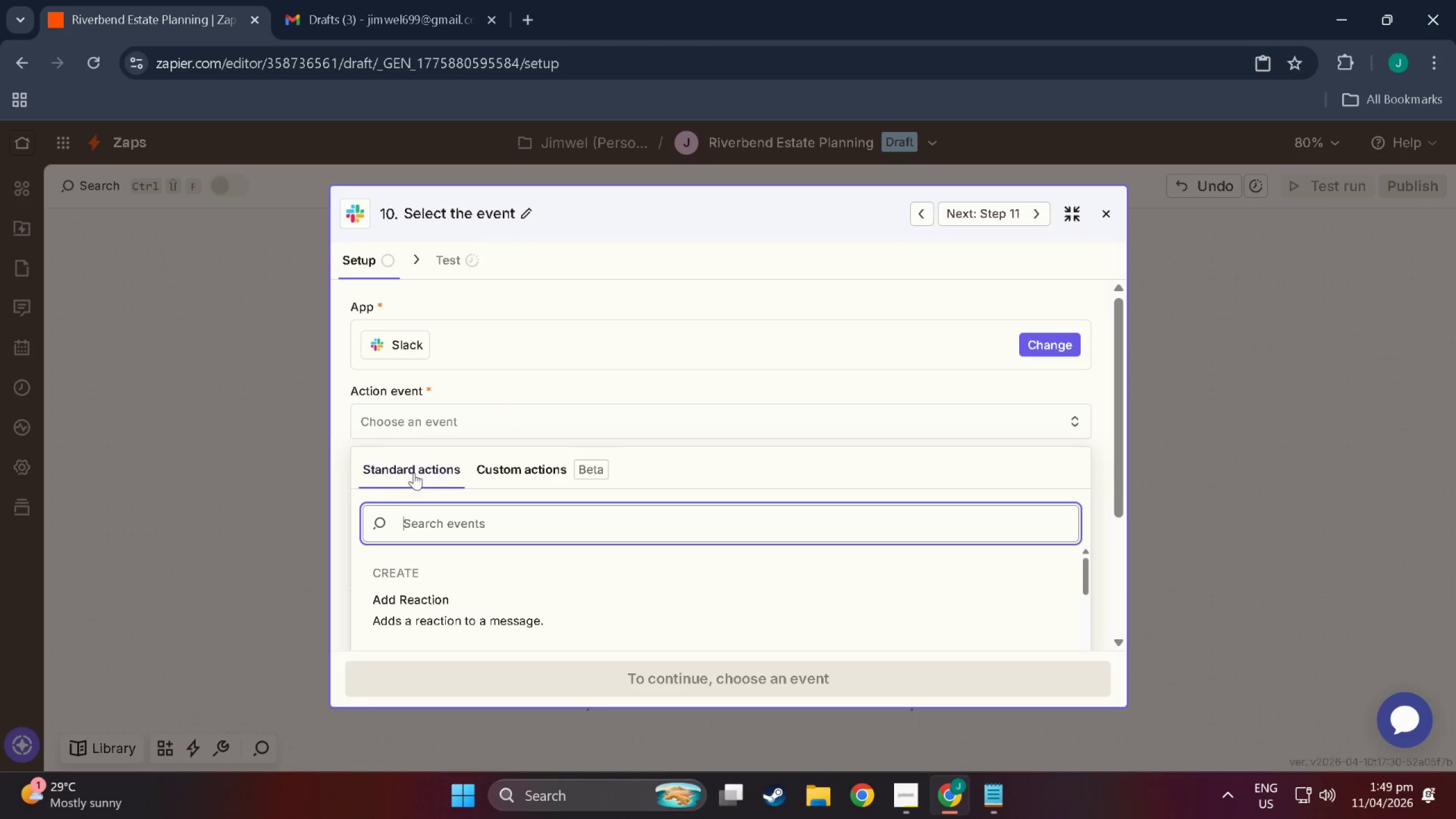 
left_click([1065, 410])
 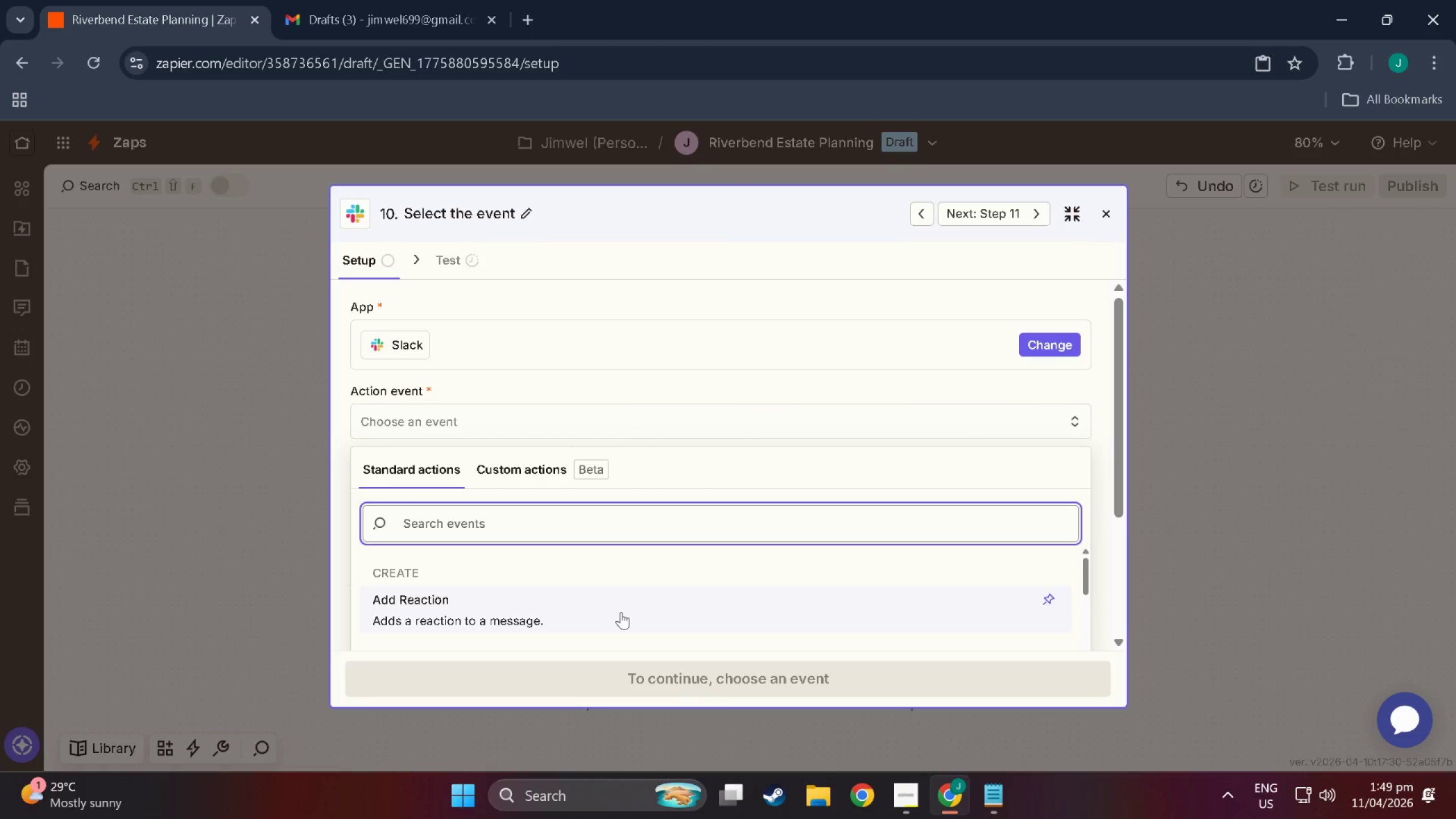 
scroll: coordinate [563, 596], scroll_direction: down, amount: 8.0
 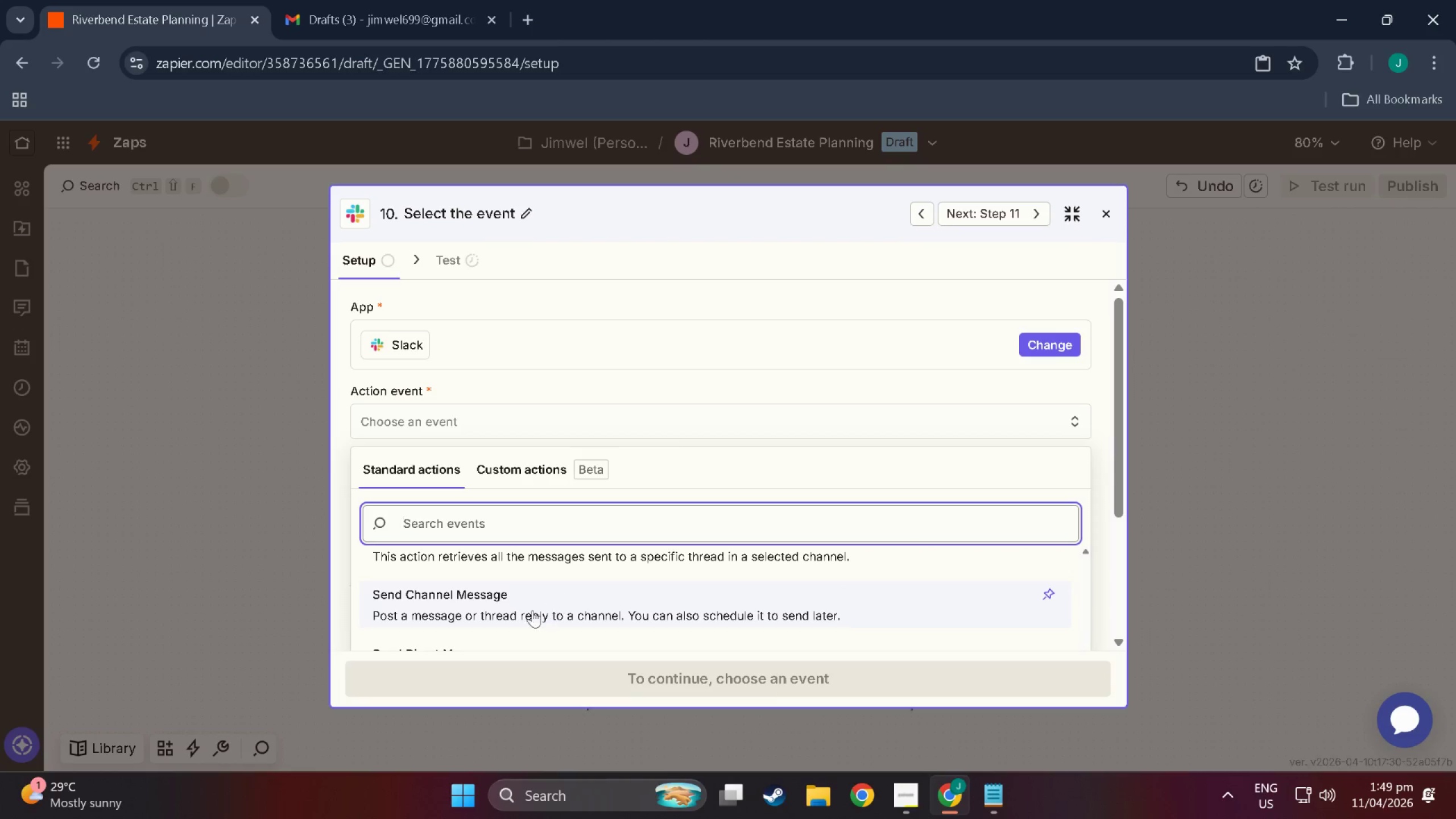 
left_click([526, 610])
 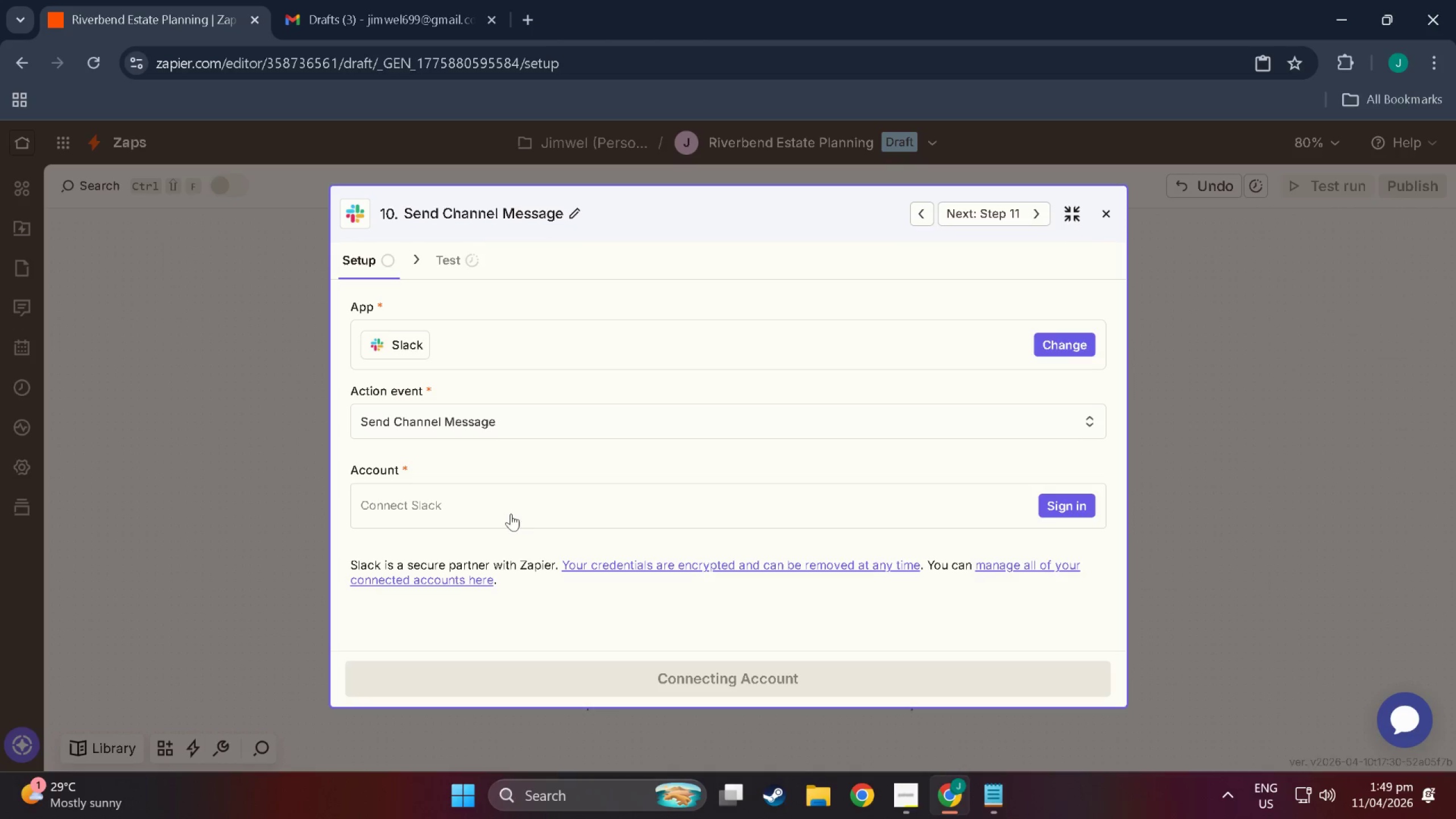 
left_click([505, 499])
 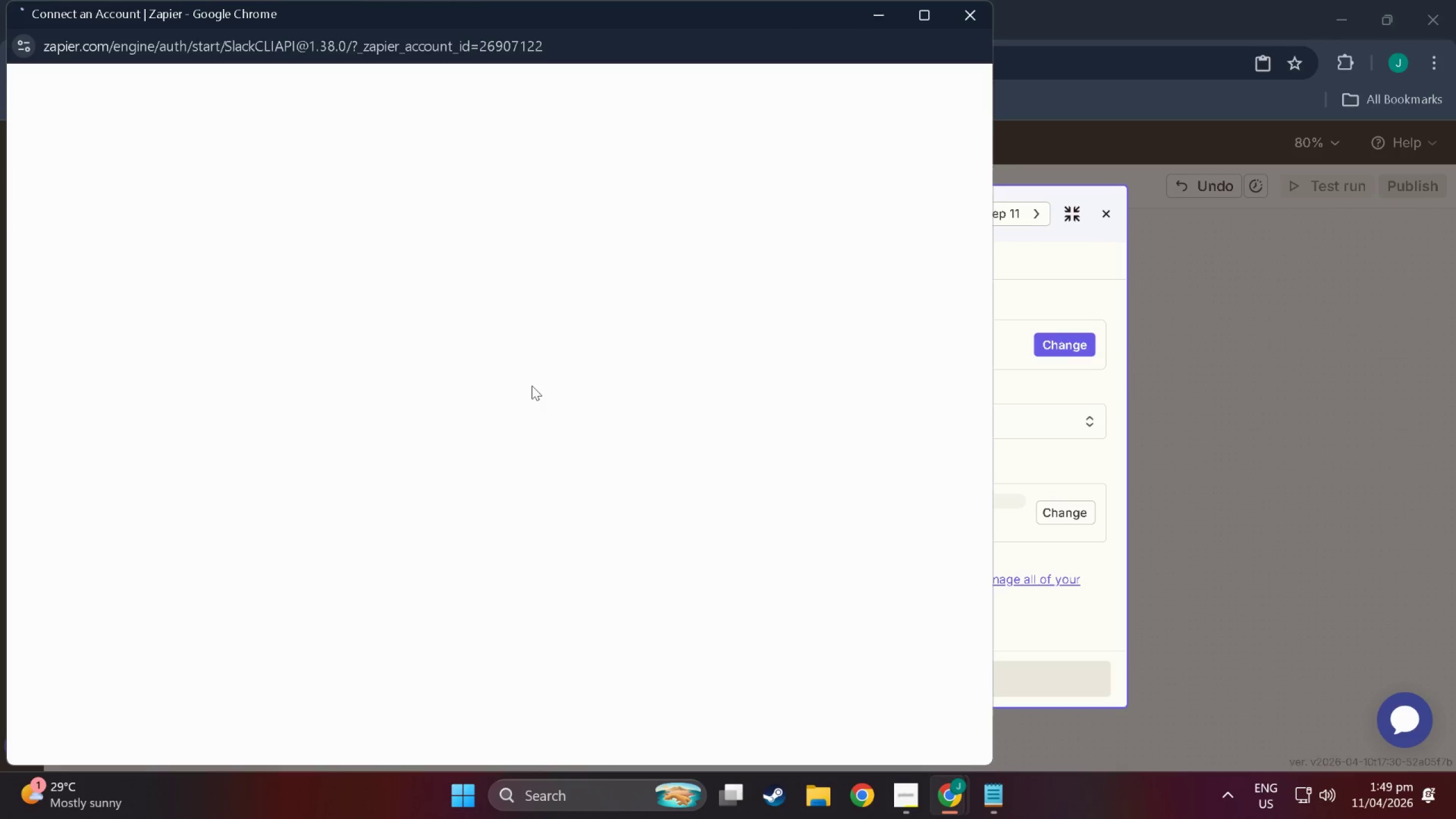 
left_click([479, 333])
 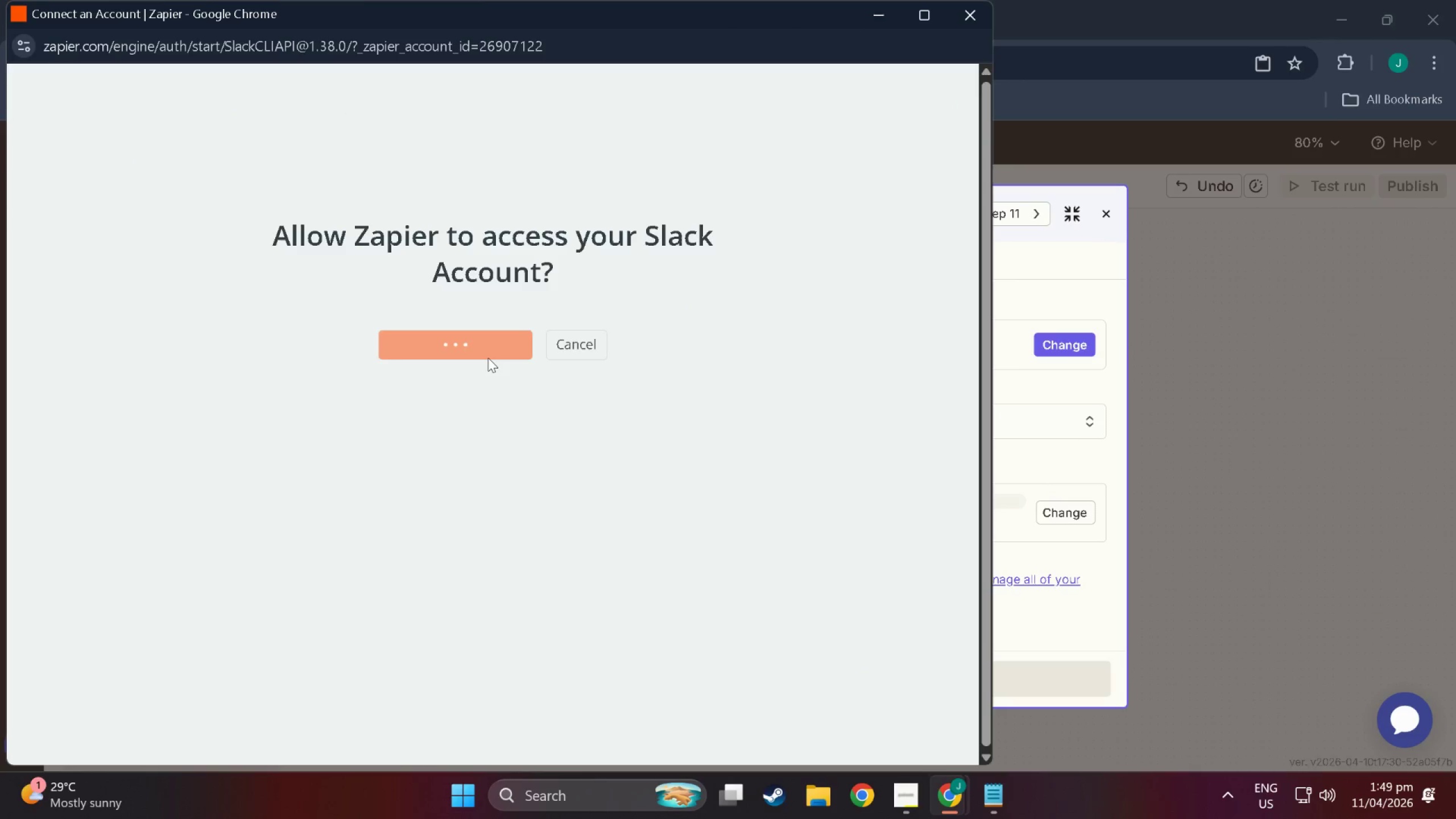 
mouse_move([492, 329])
 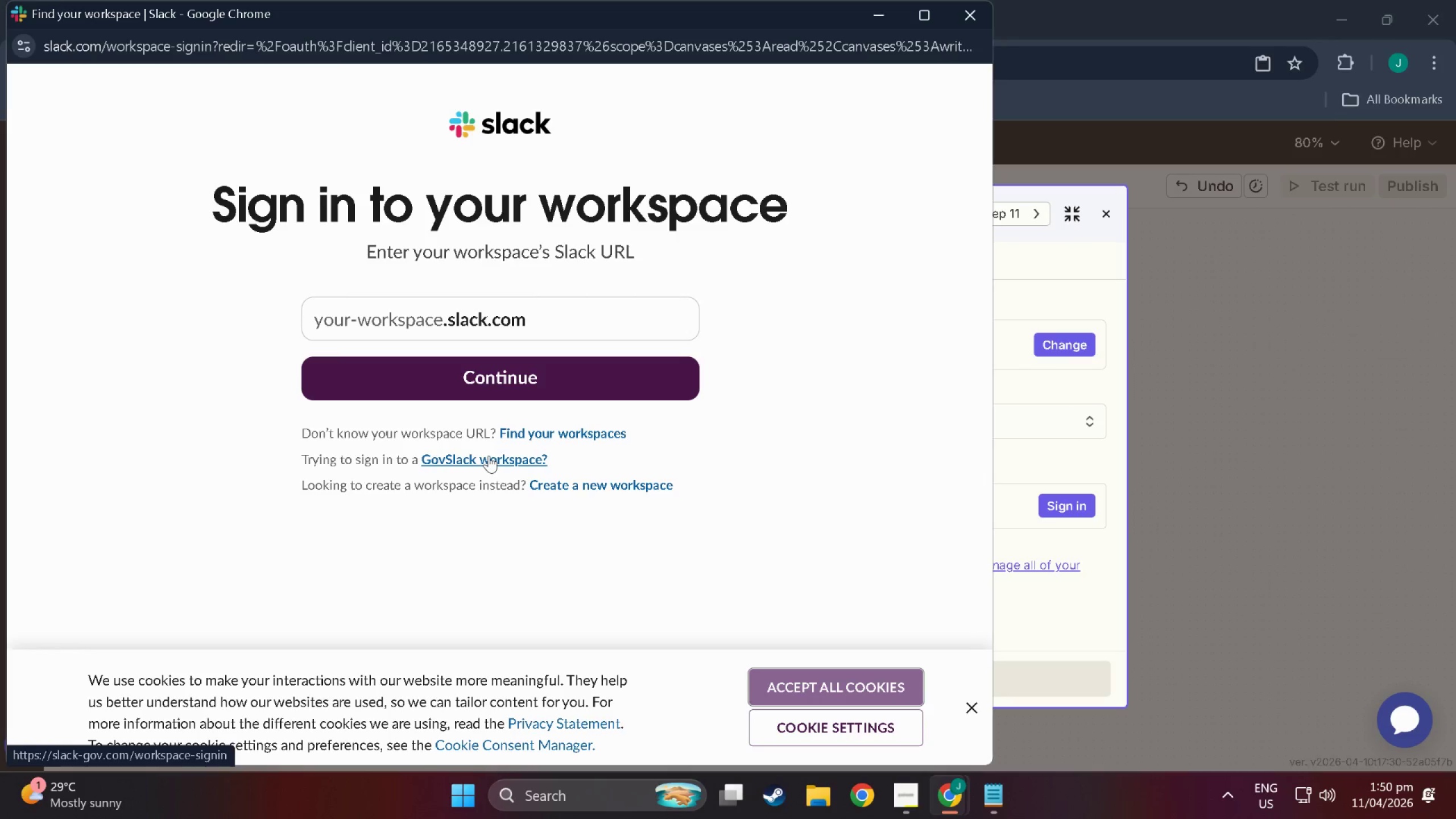 
wait(9.07)
 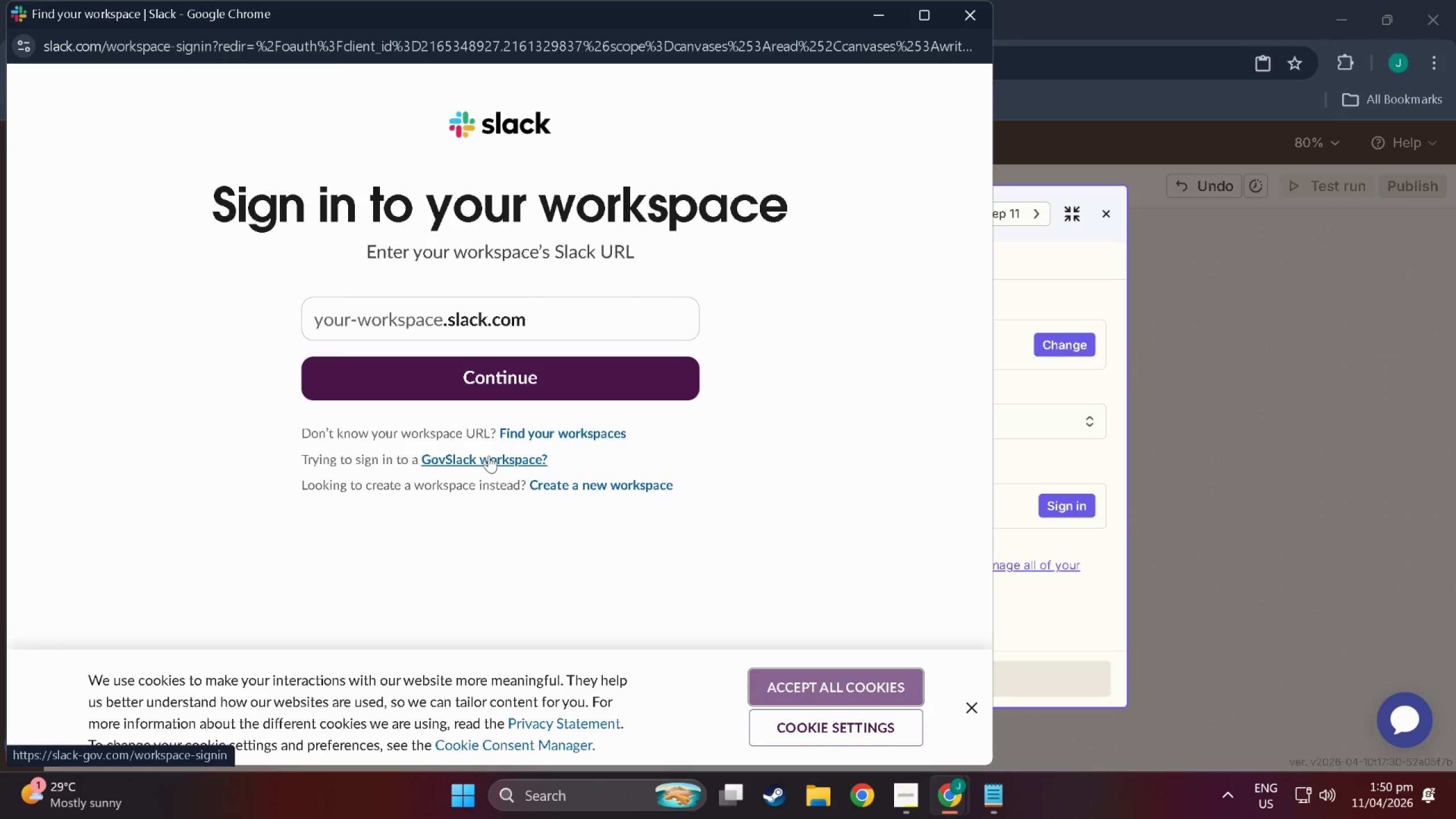 
left_click([535, 484])
 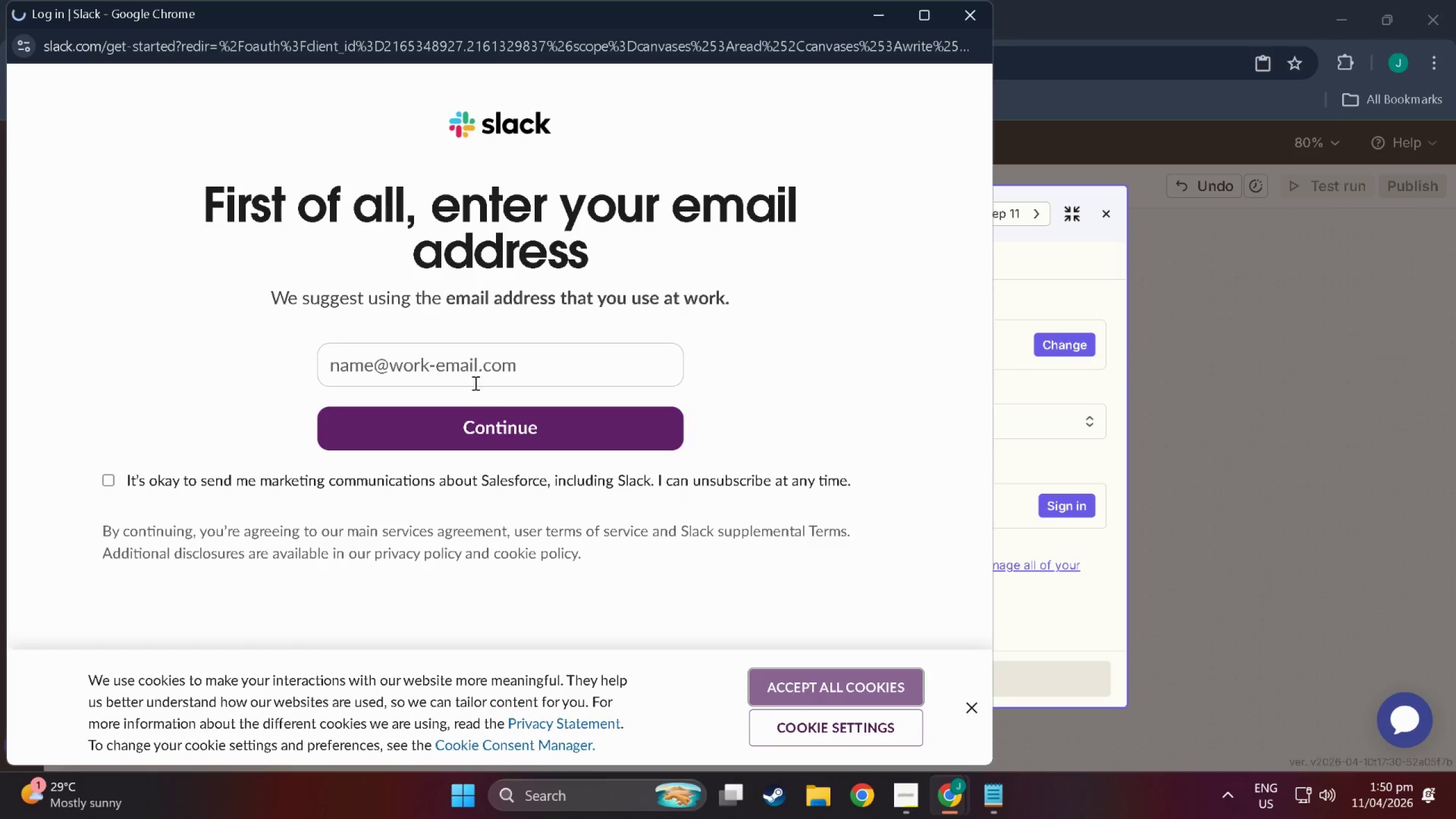 
left_click([473, 378])
 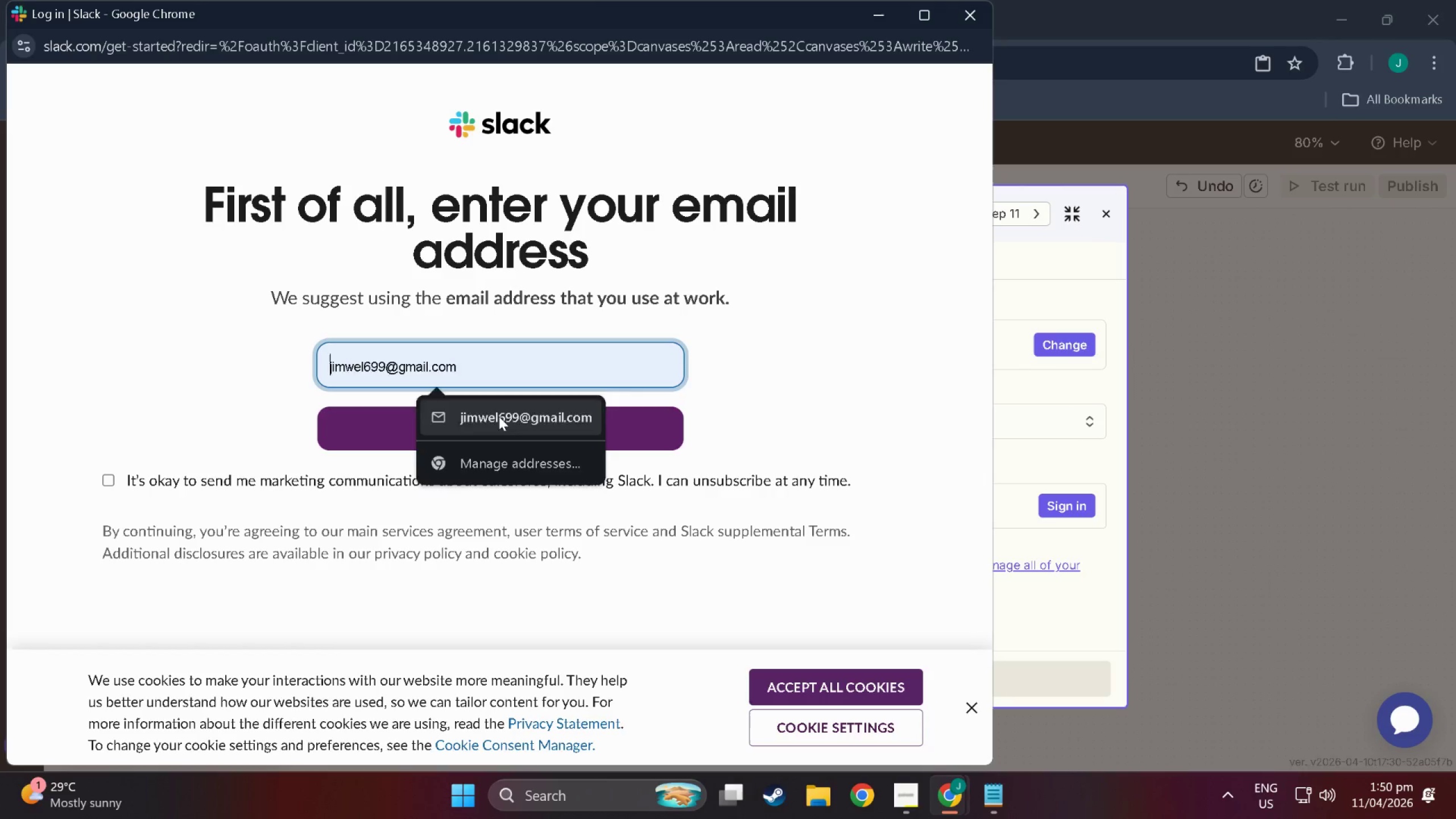 
double_click([499, 416])
 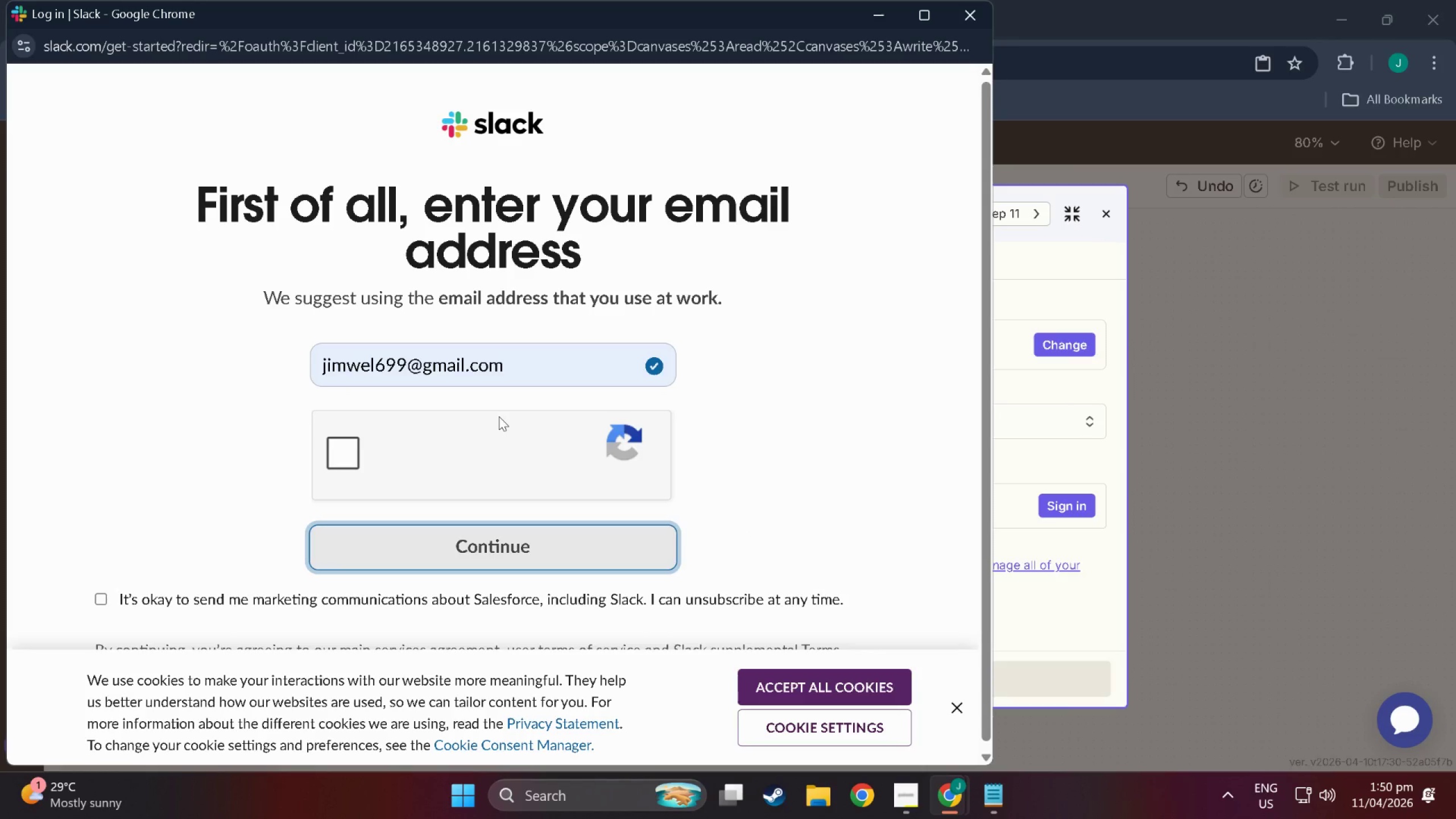 
left_click([358, 457])
 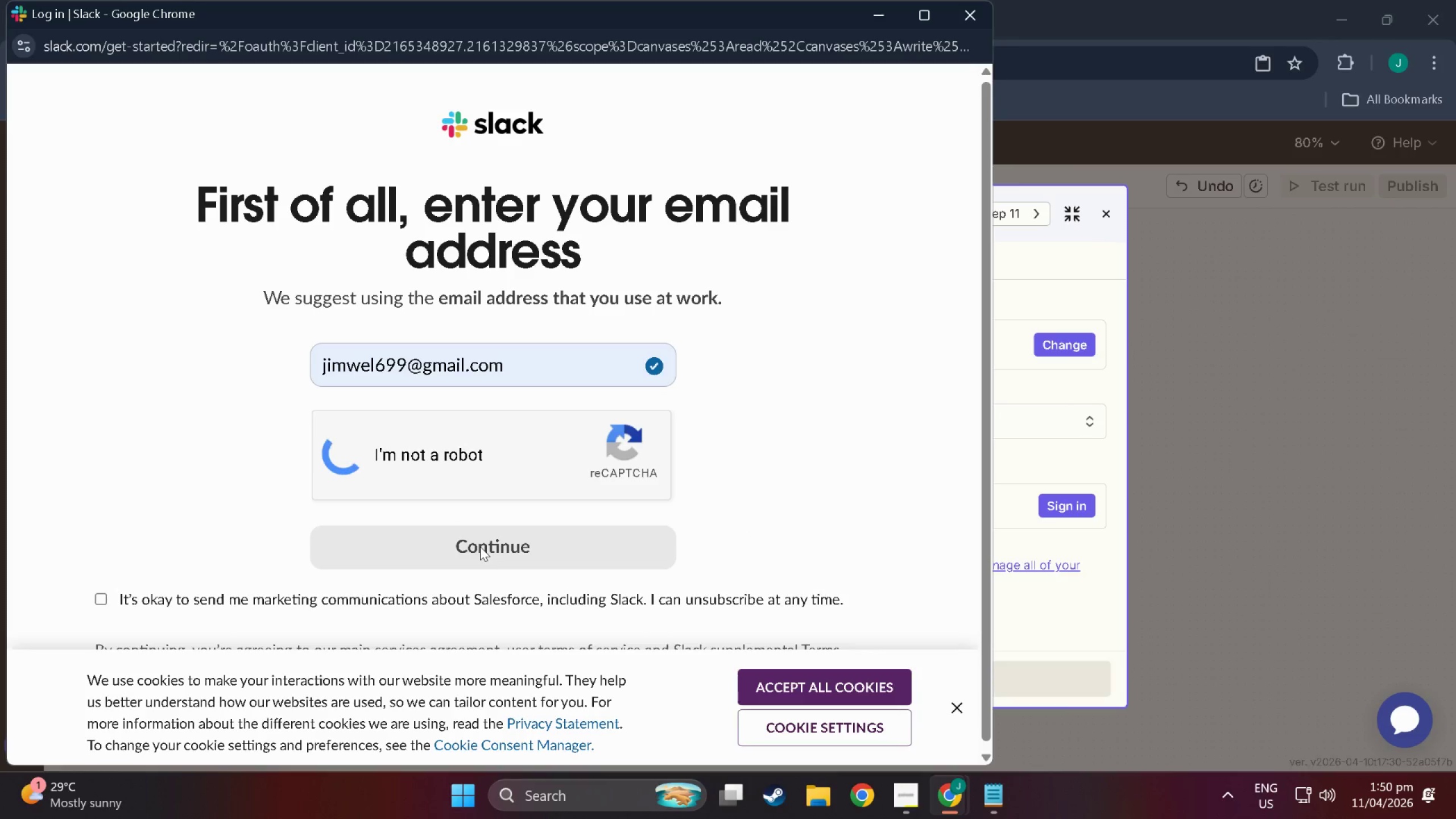 
left_click([475, 539])
 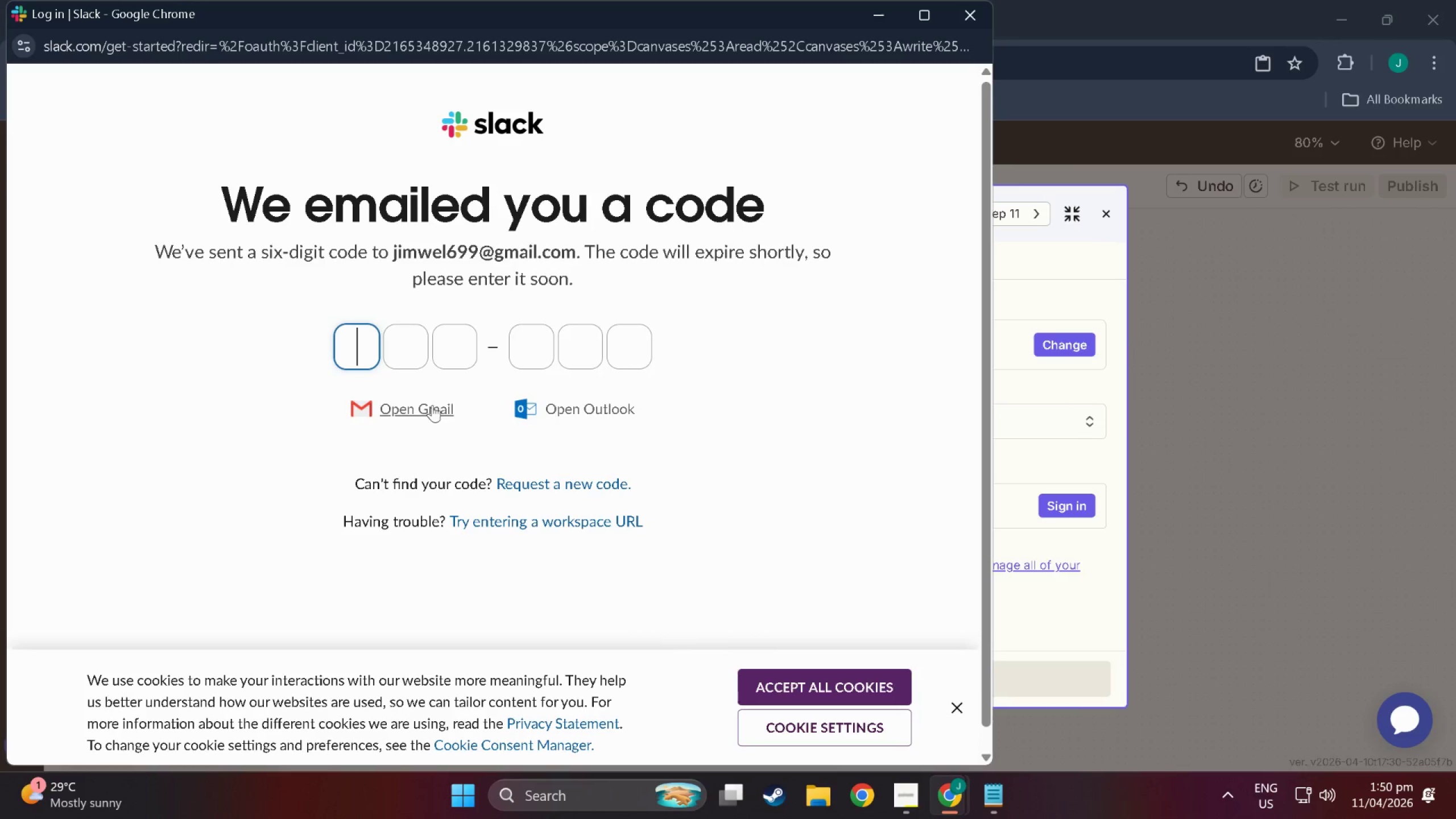 
left_click([432, 408])
 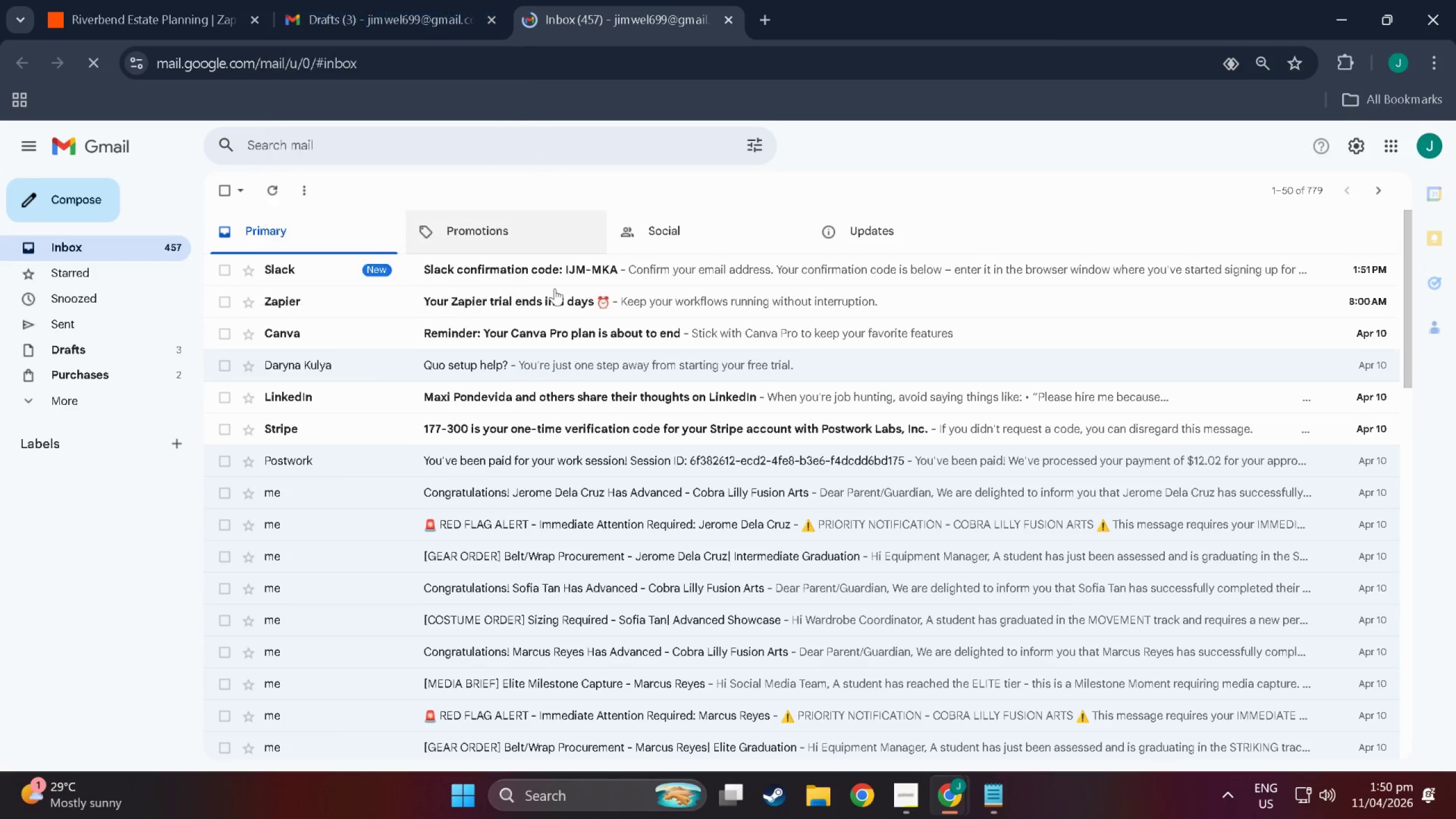 
left_click([573, 270])
 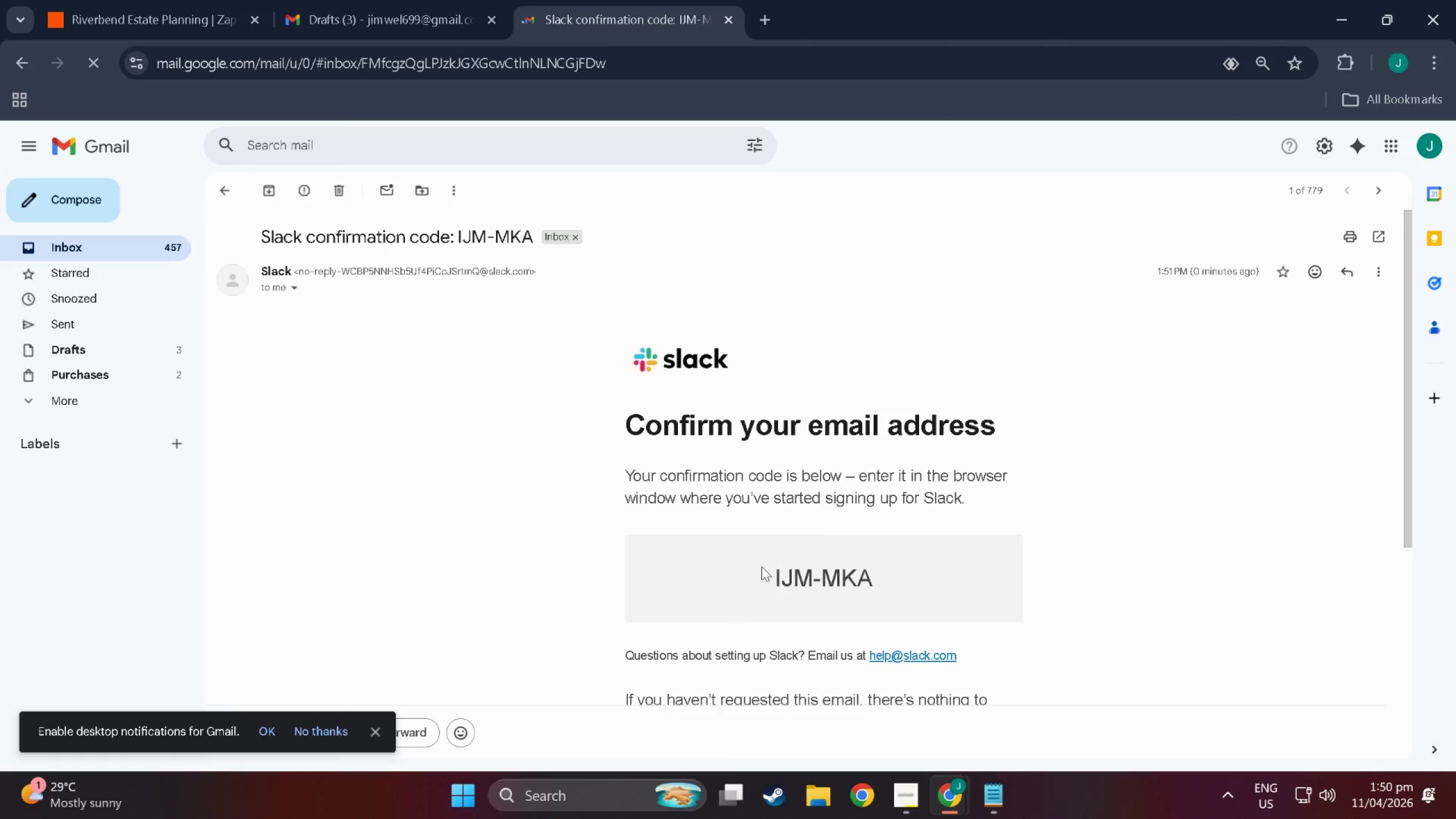 
left_click_drag(start_coordinate=[765, 583], to_coordinate=[912, 574])
 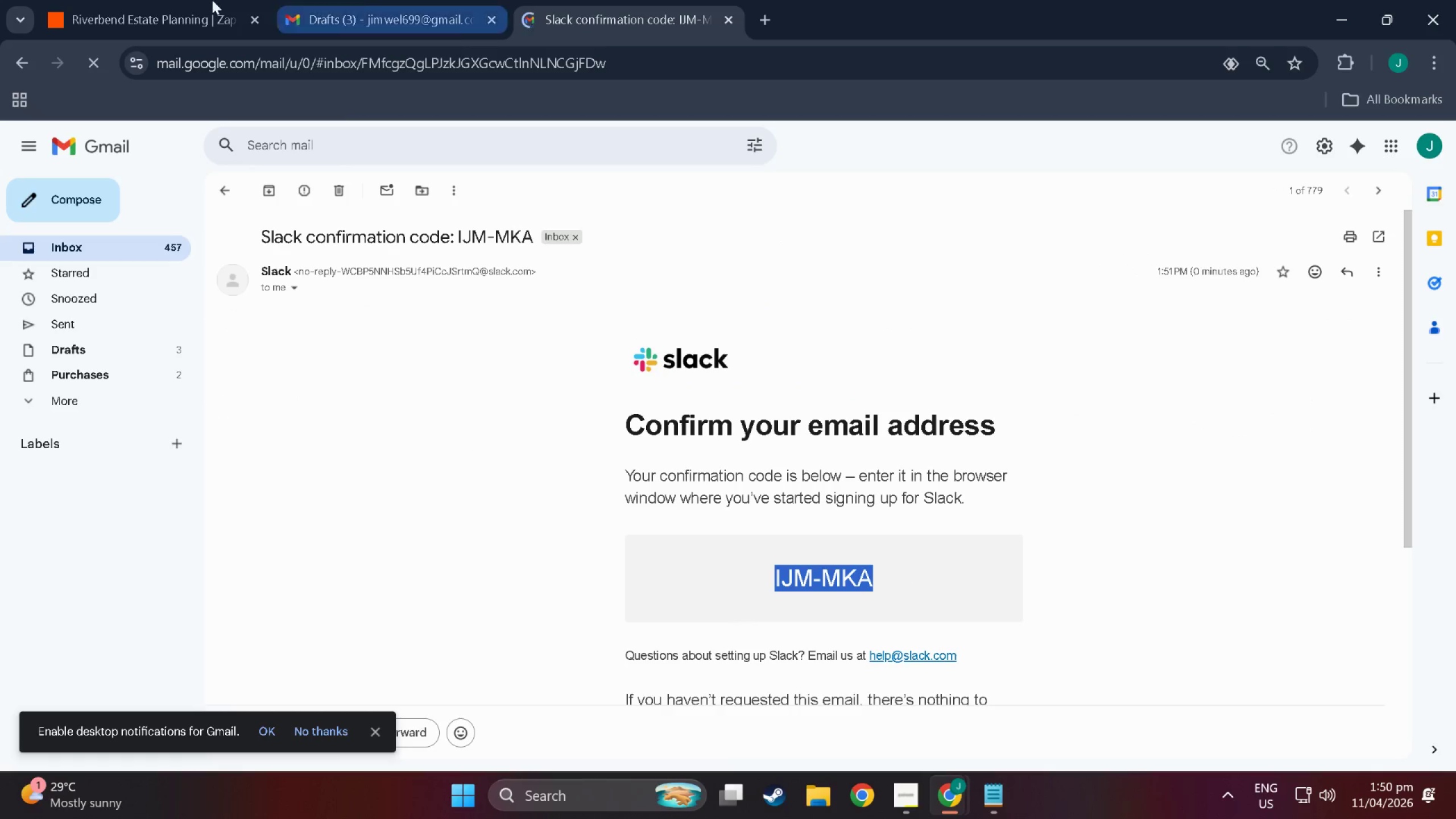 
key(Control+ControlLeft)
 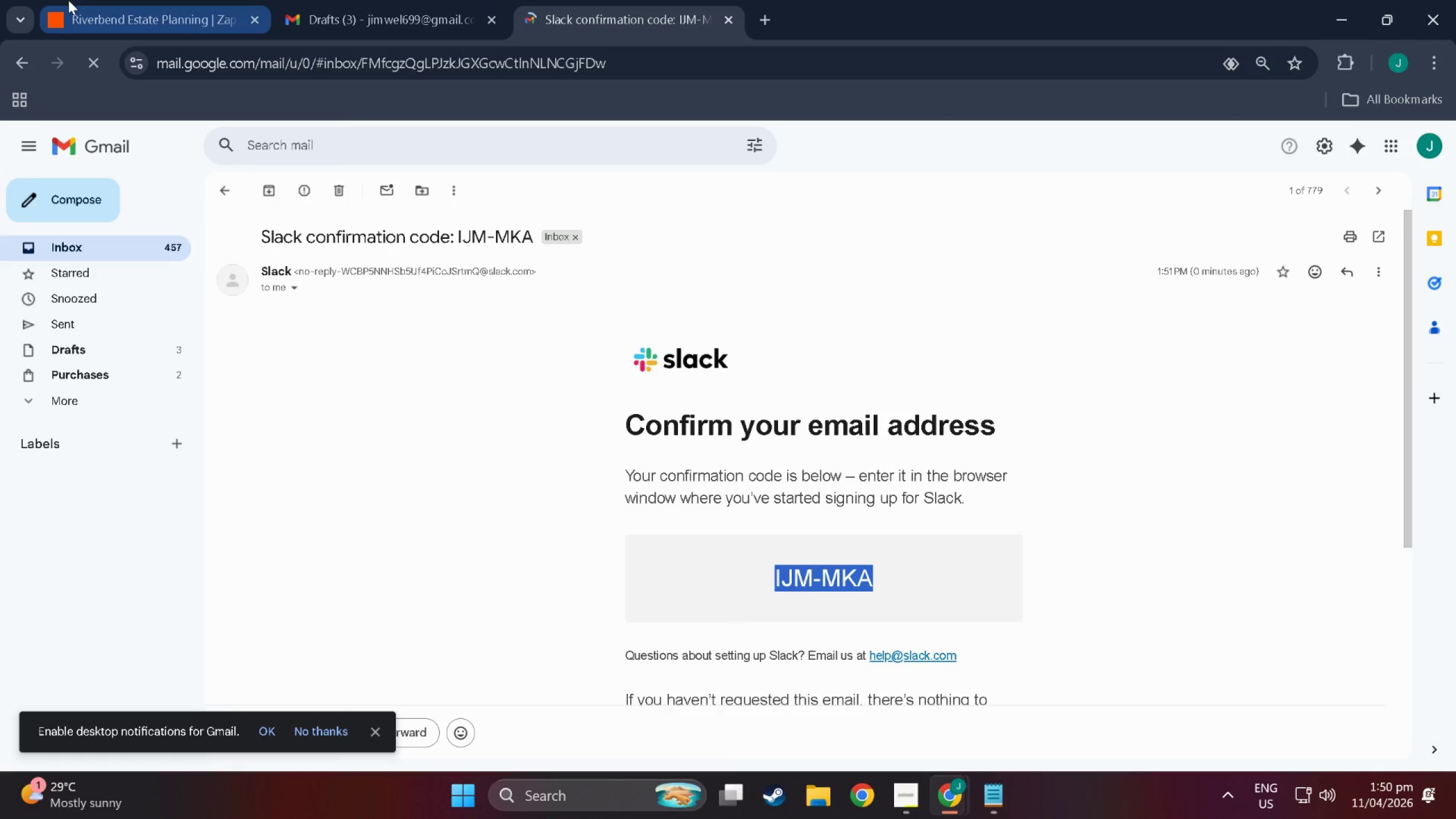 
key(Control+C)
 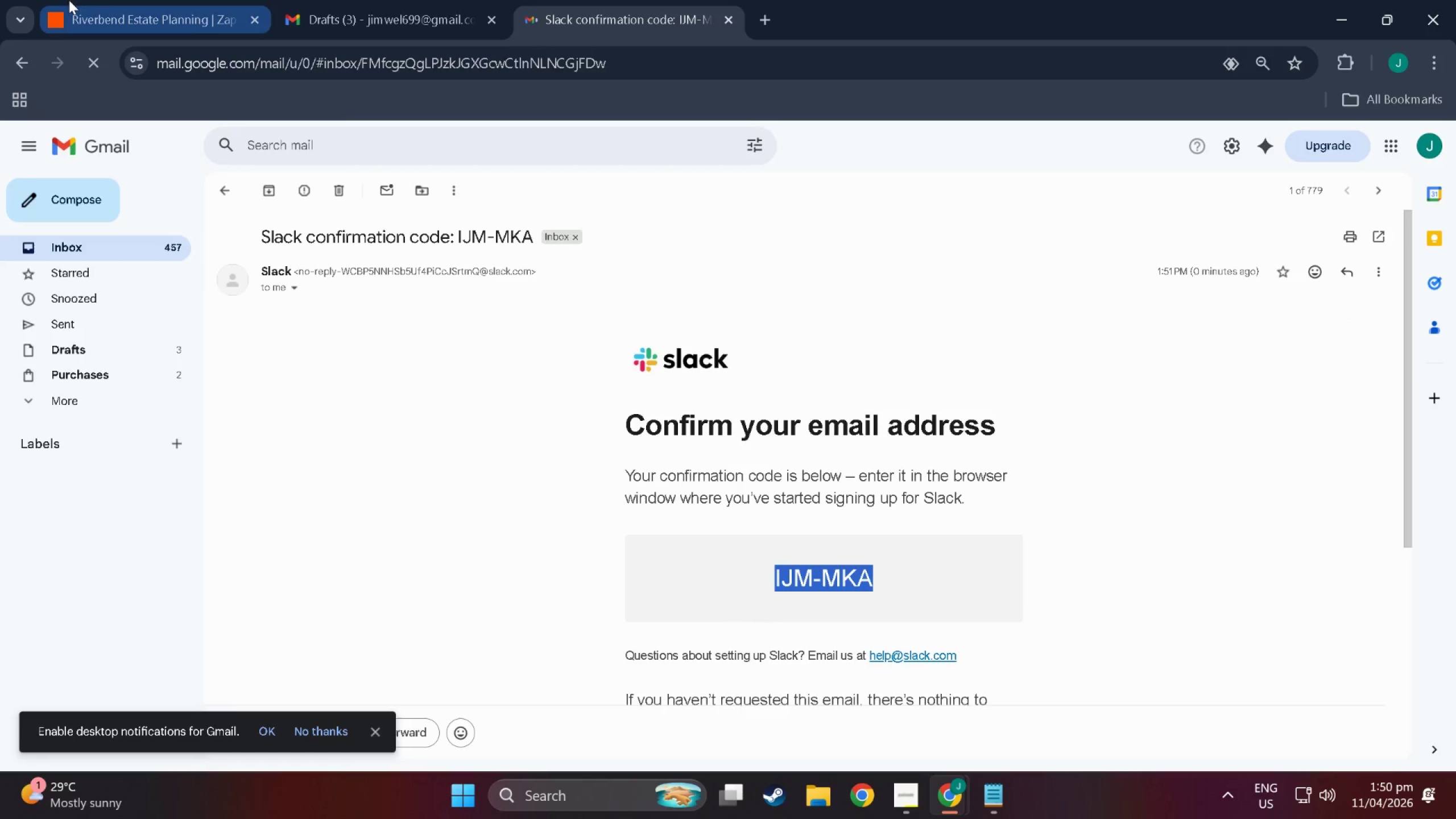 
left_click([69, 0])
 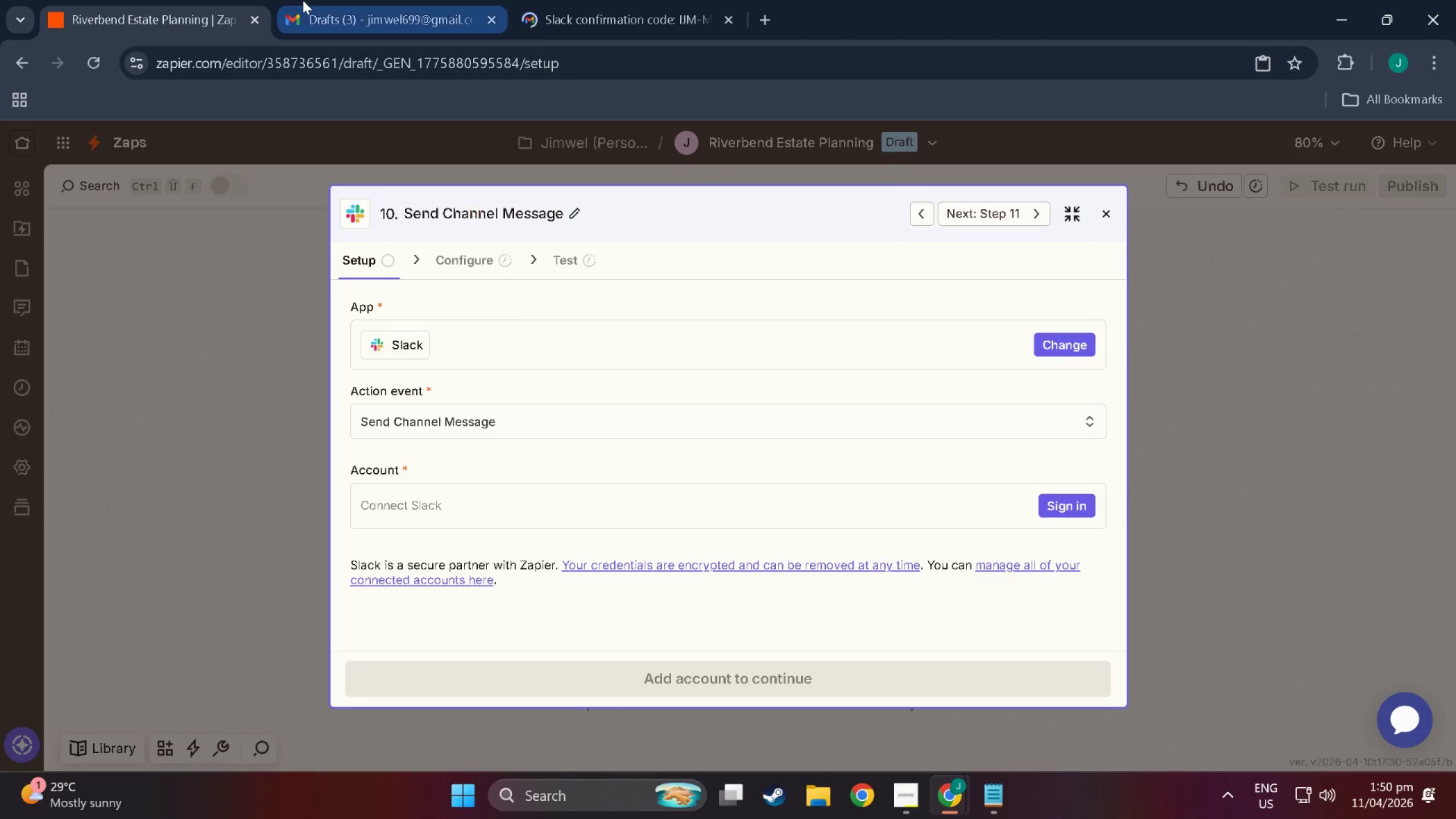 
left_click([304, 0])
 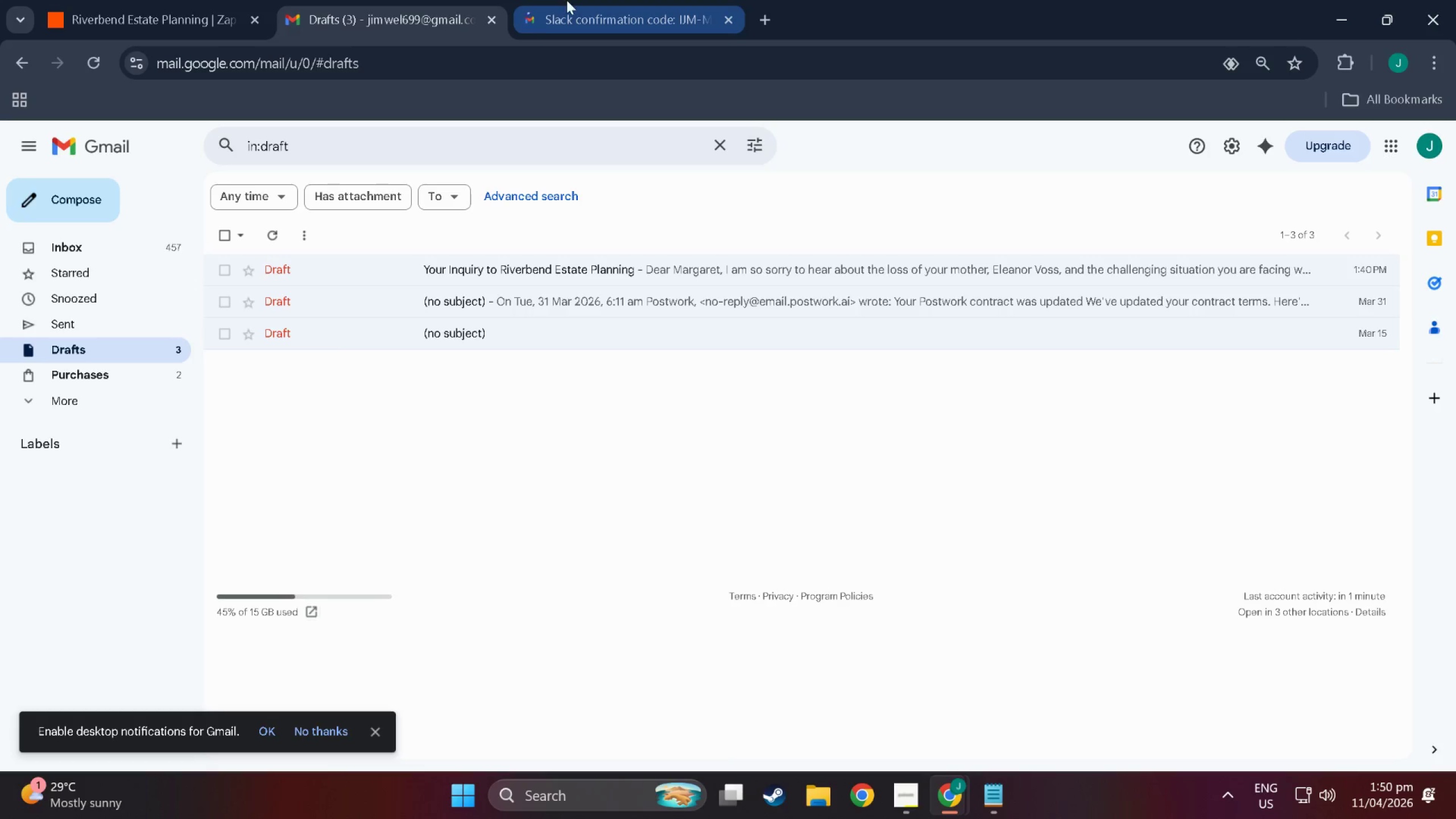 
left_click([566, 0])
 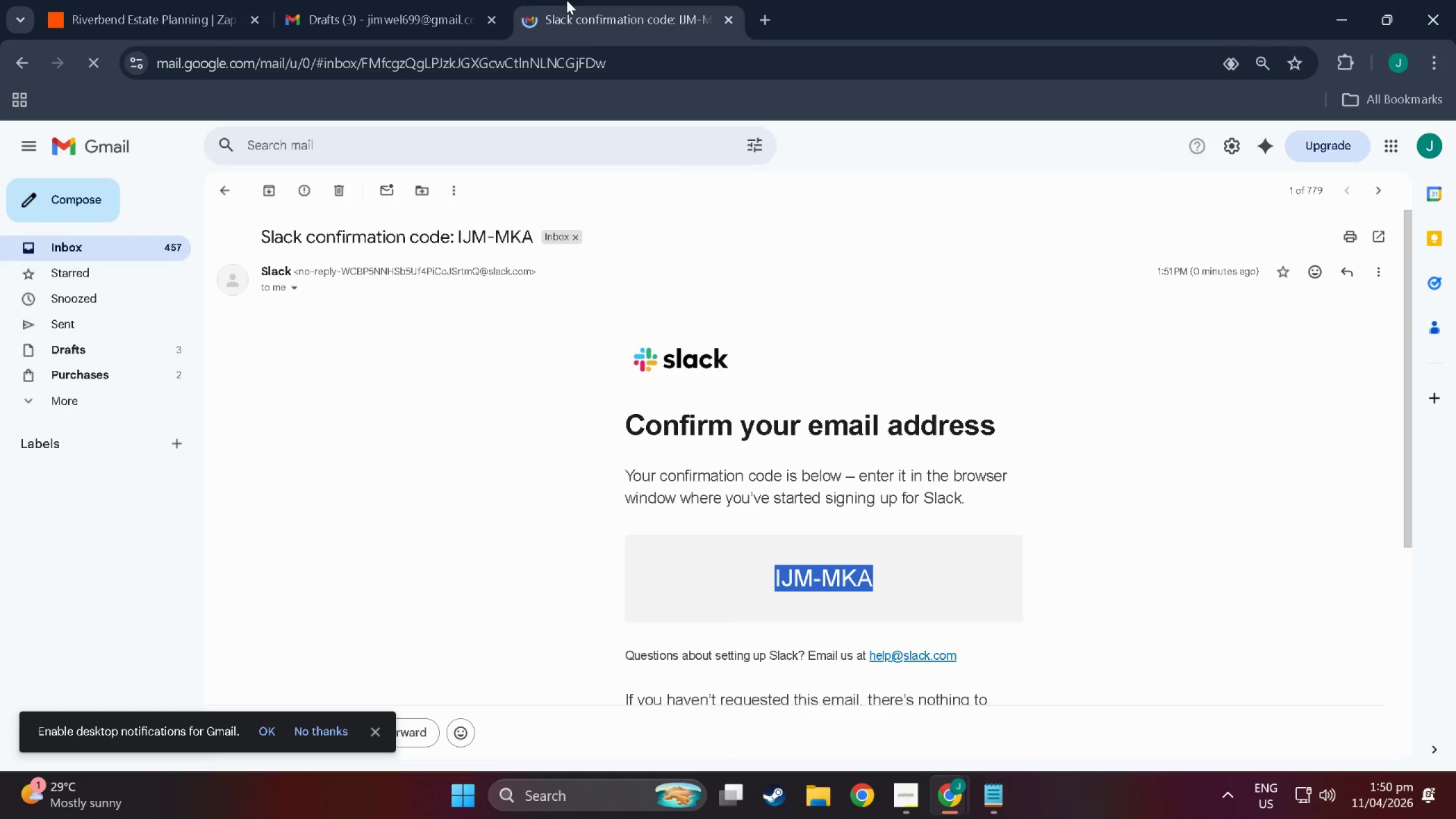 
key(Alt+Tab)
 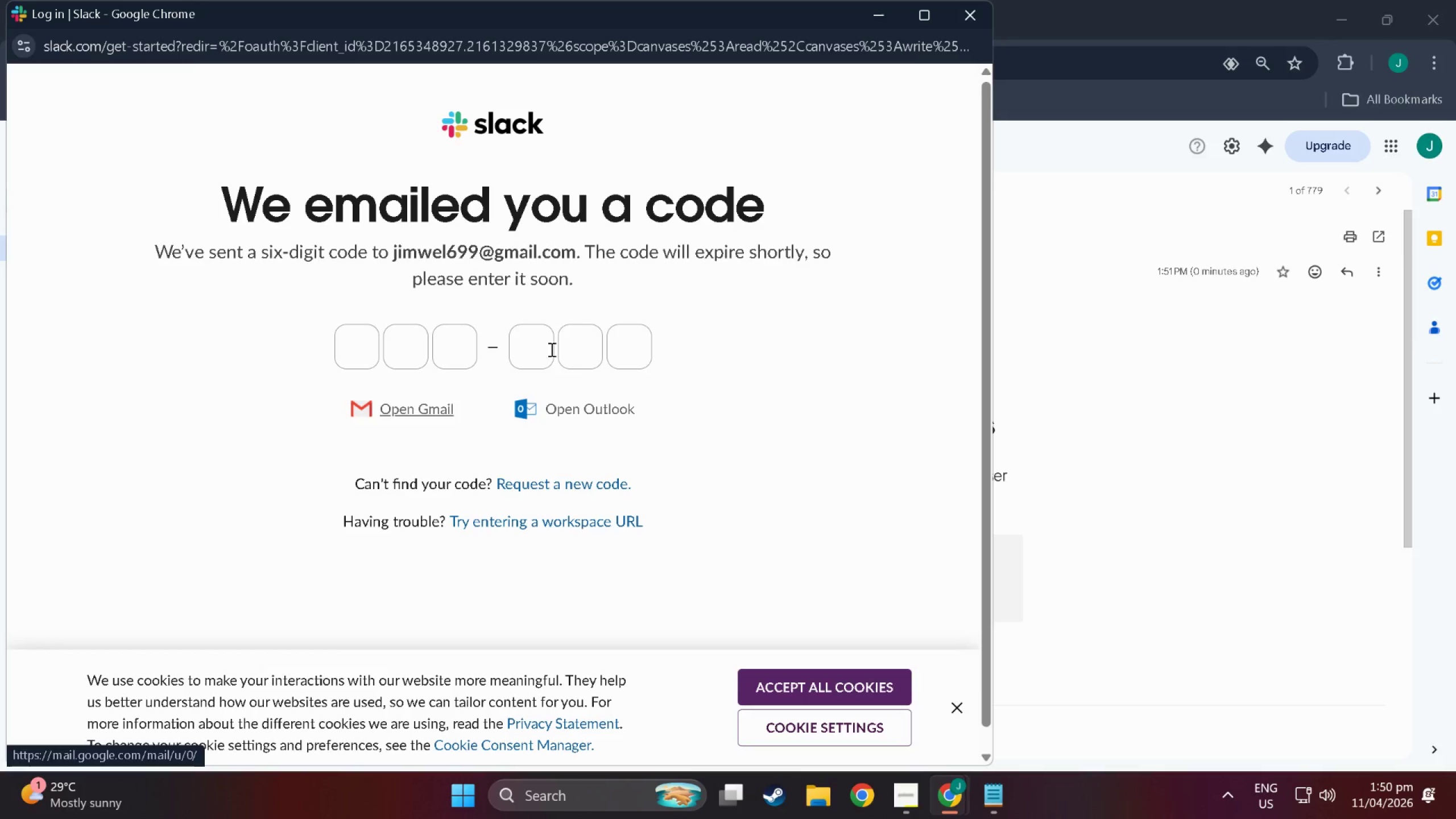 
left_click([363, 343])
 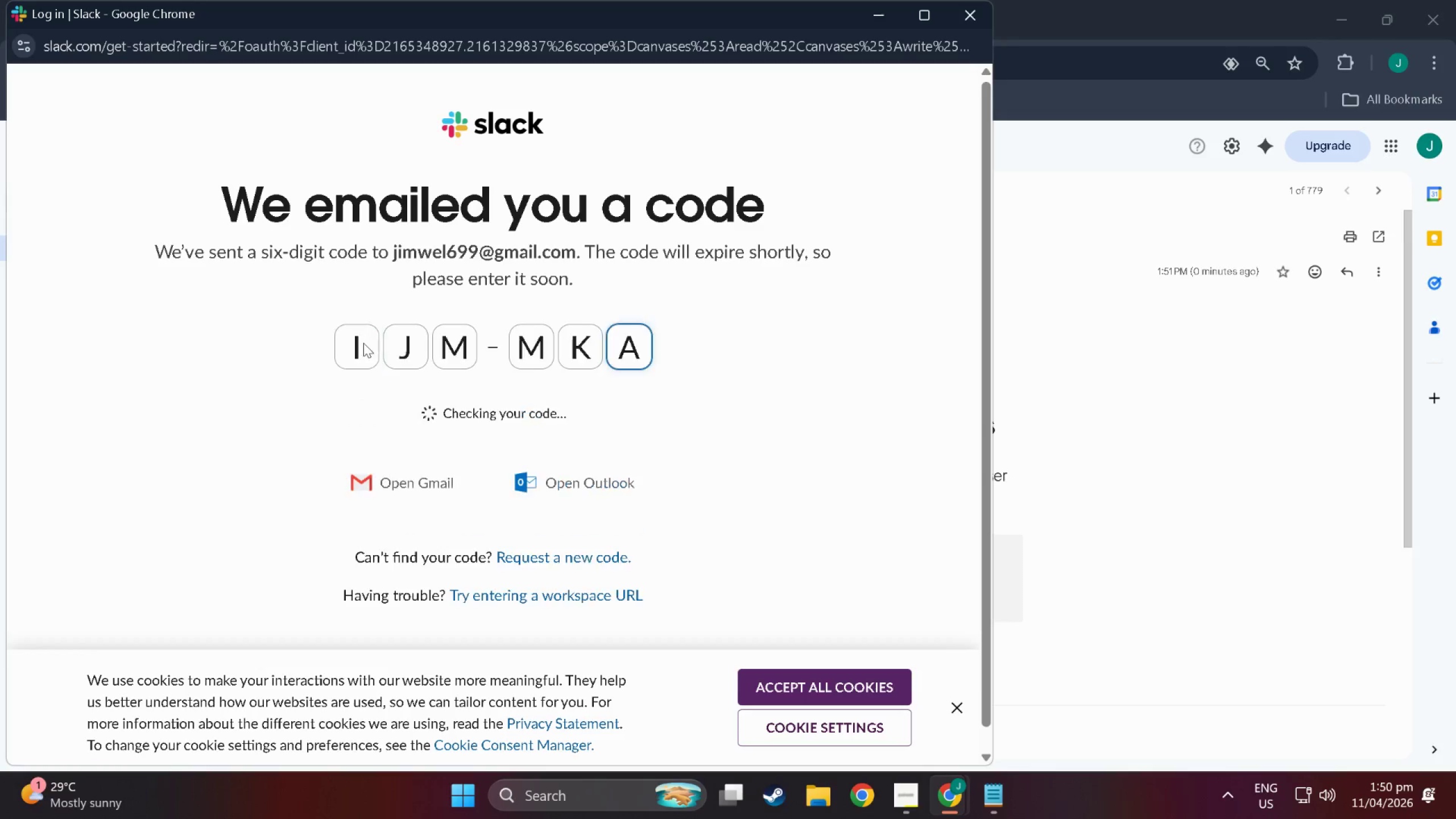 
key(Control+V)
 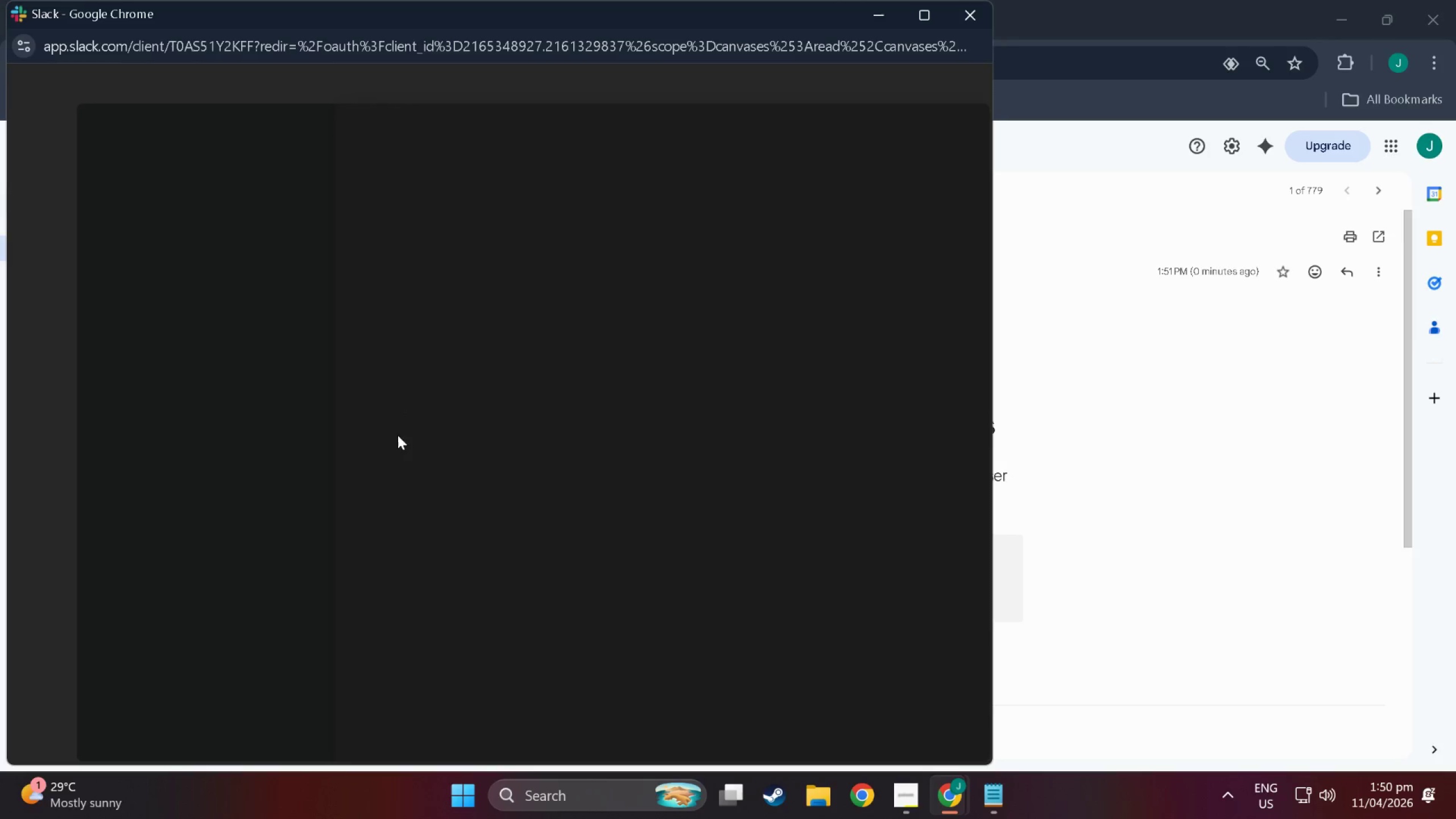 
wait(11.51)
 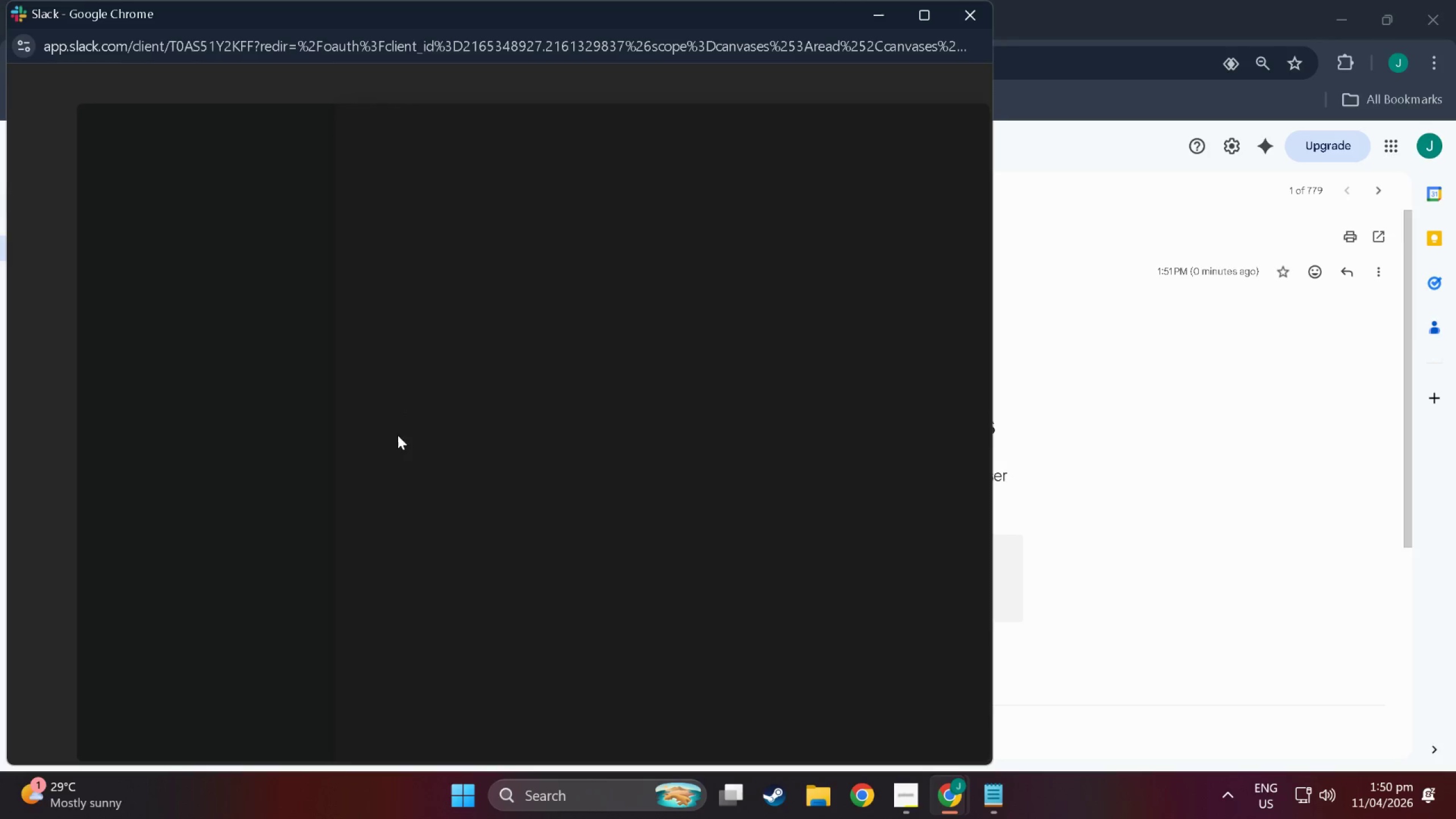 
left_click([443, 526])
 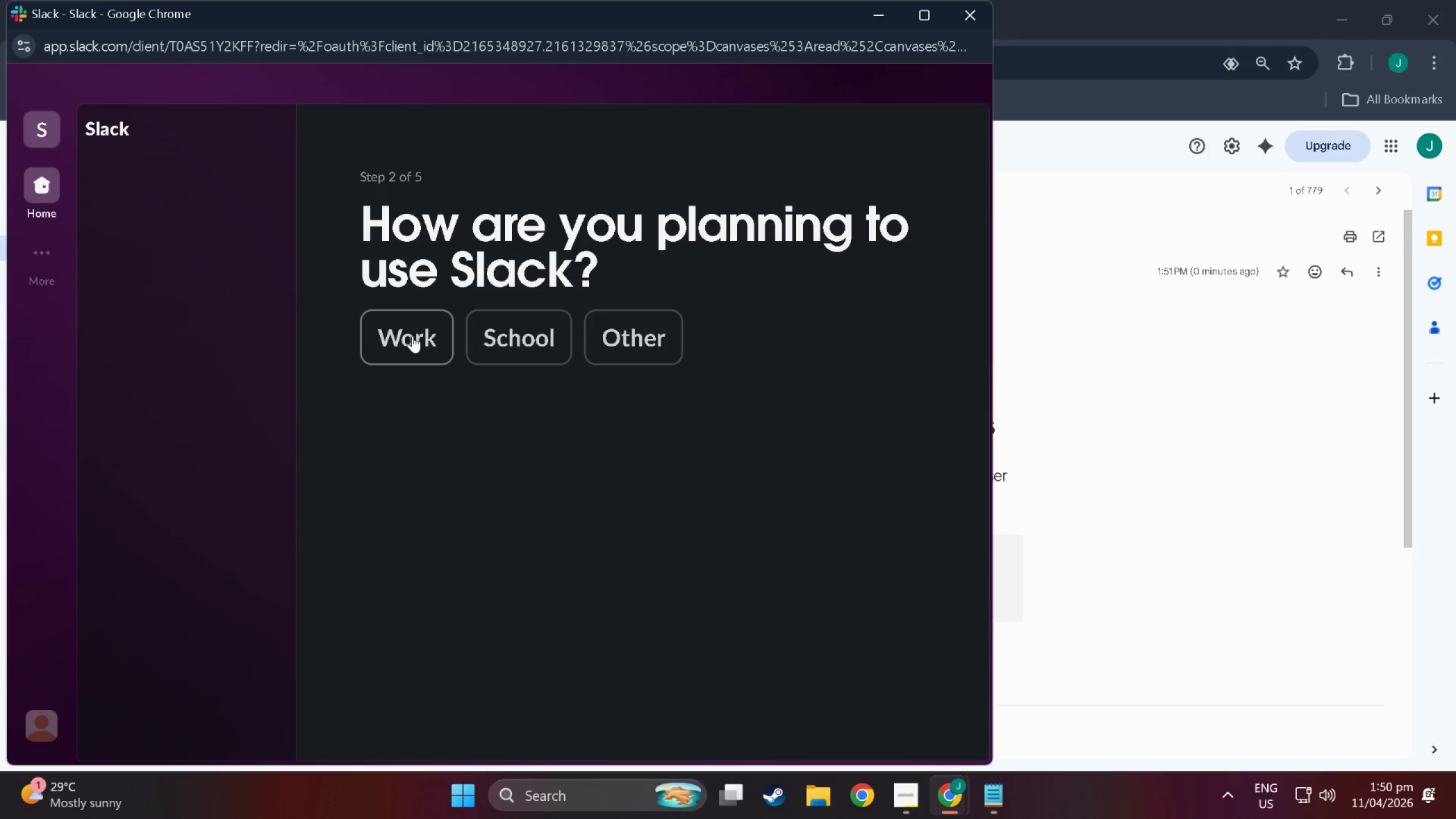 
left_click([411, 334])
 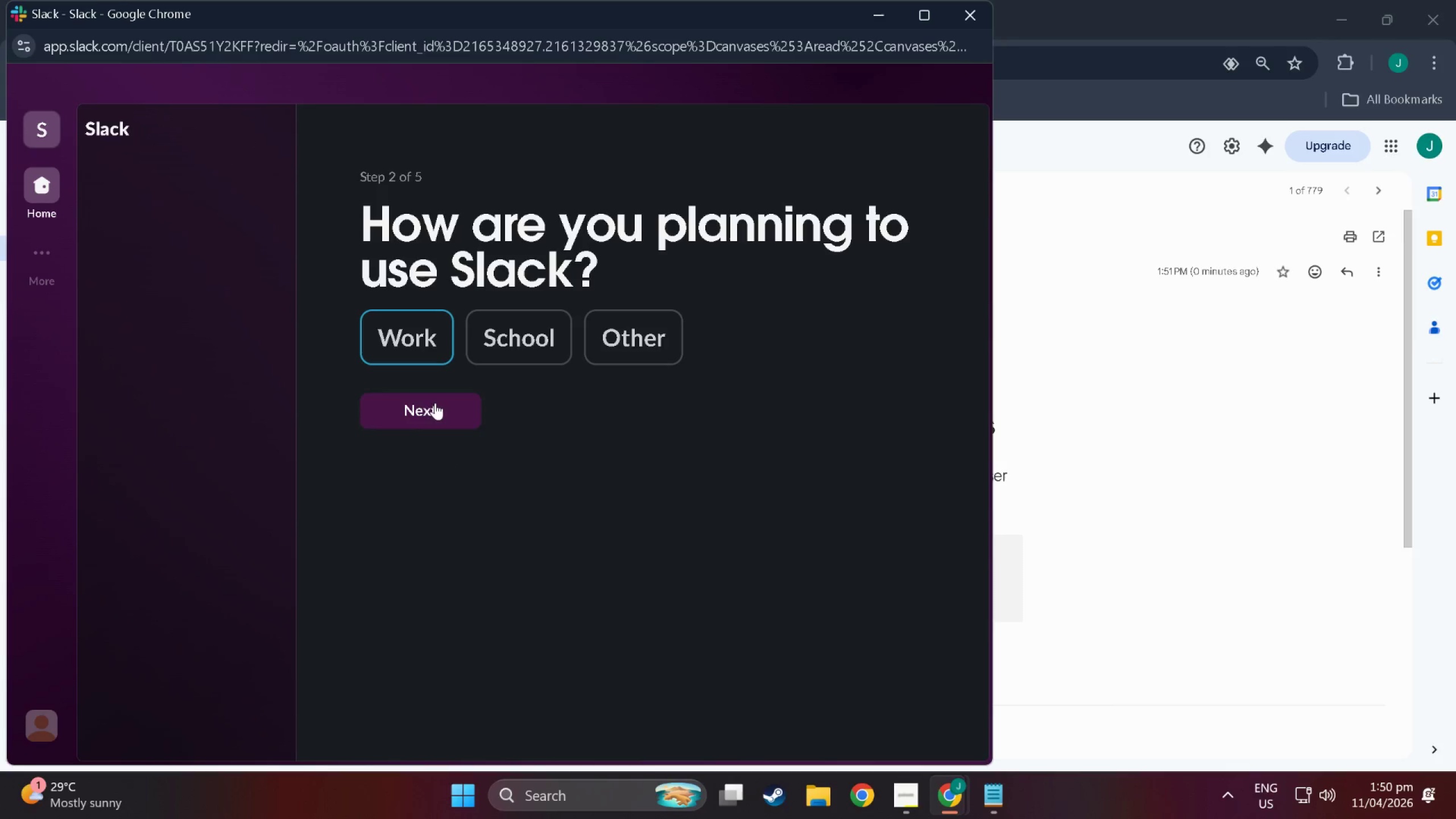 
left_click([431, 421])
 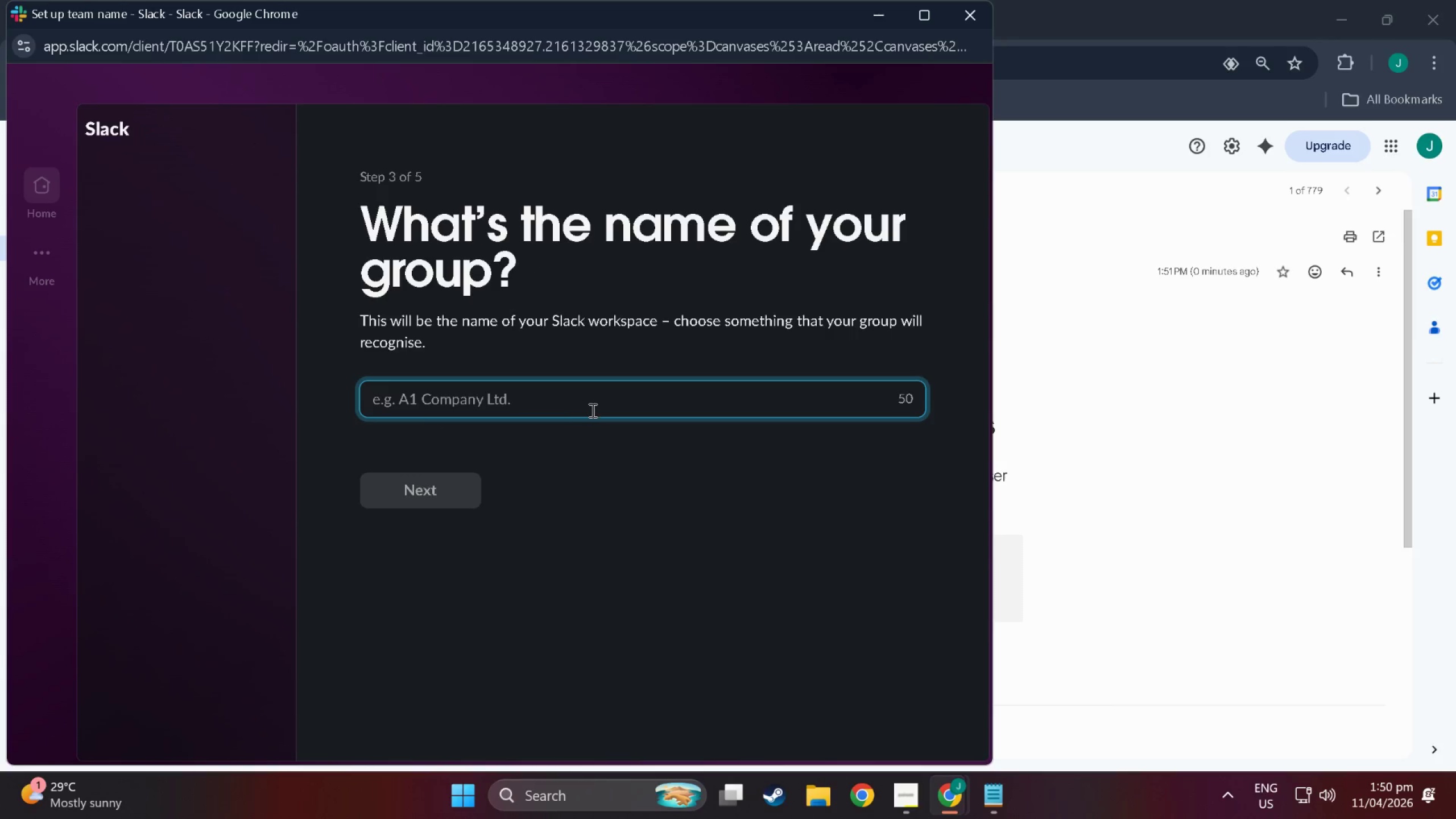 
left_click([593, 410])